 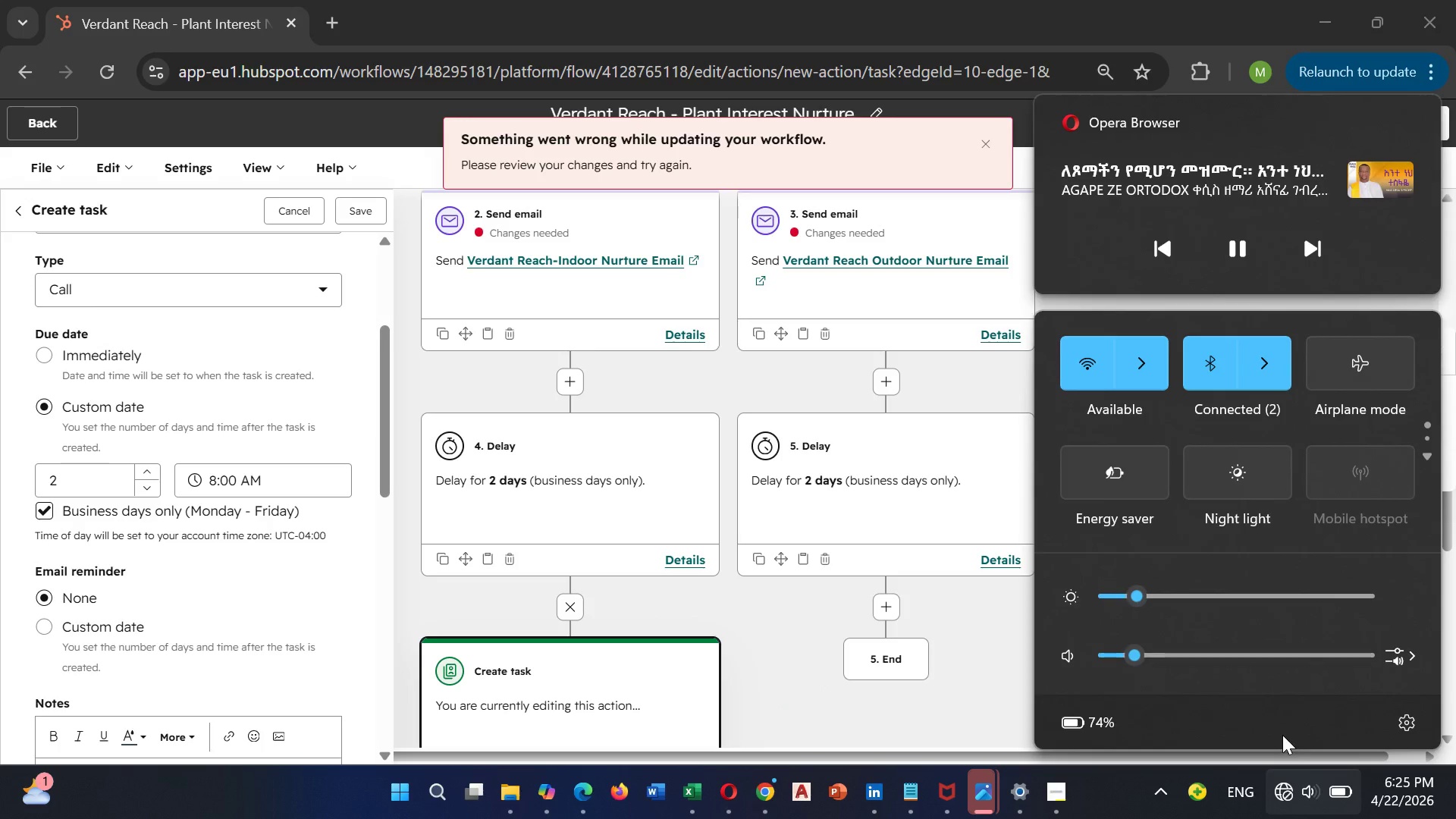 
left_click([1163, 378])
 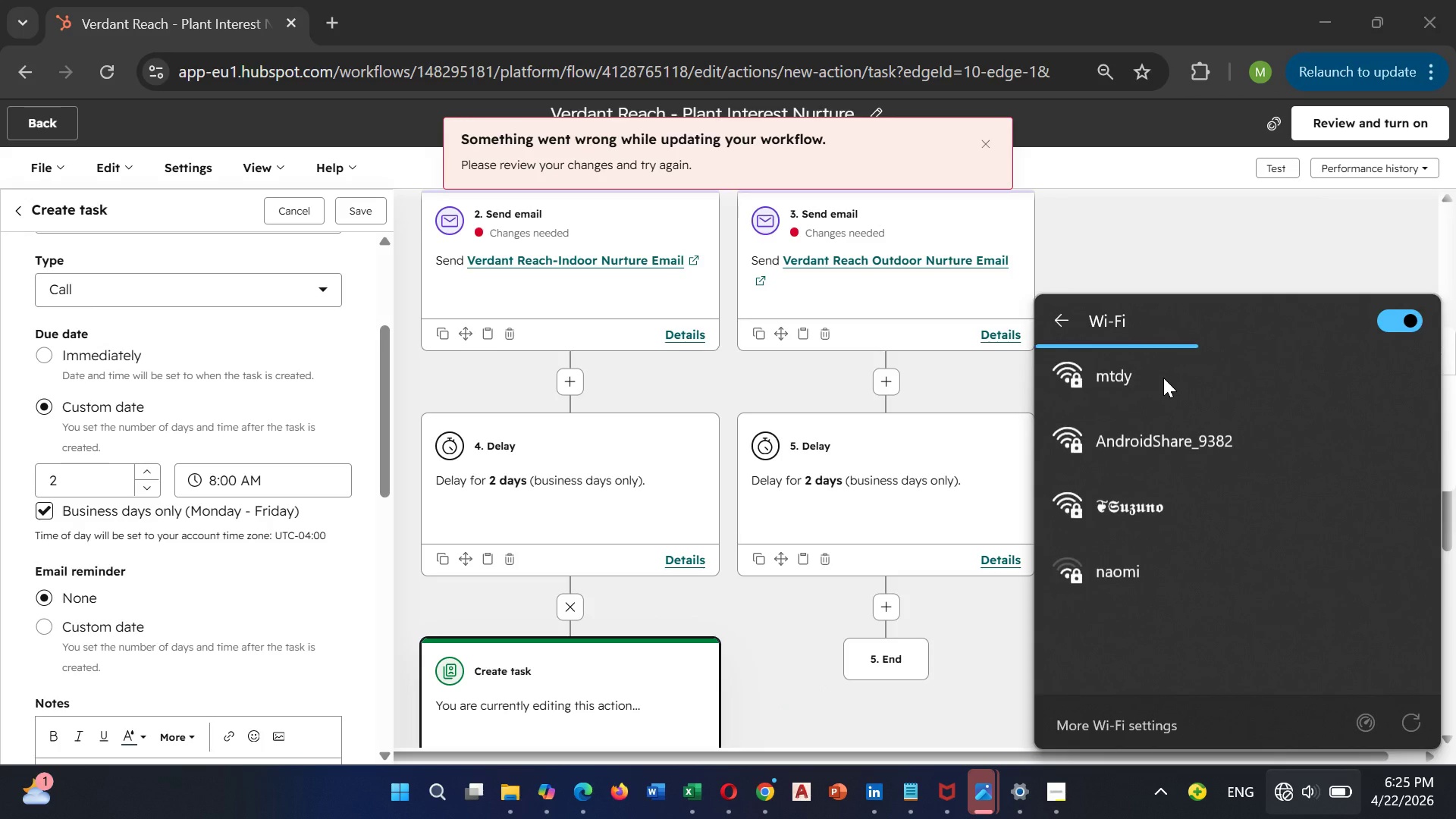 
left_click([1163, 378])
 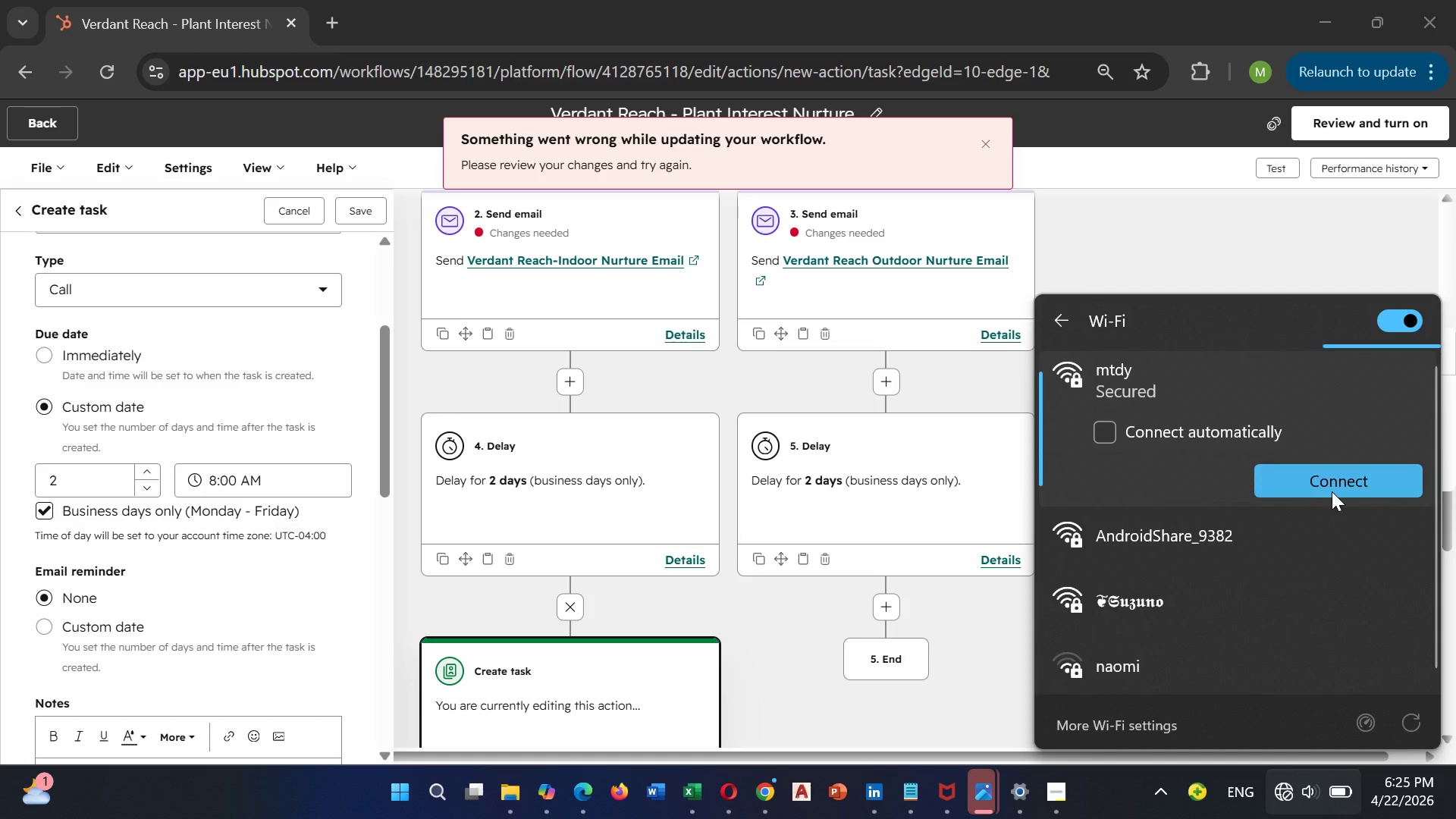 
left_click([1334, 483])
 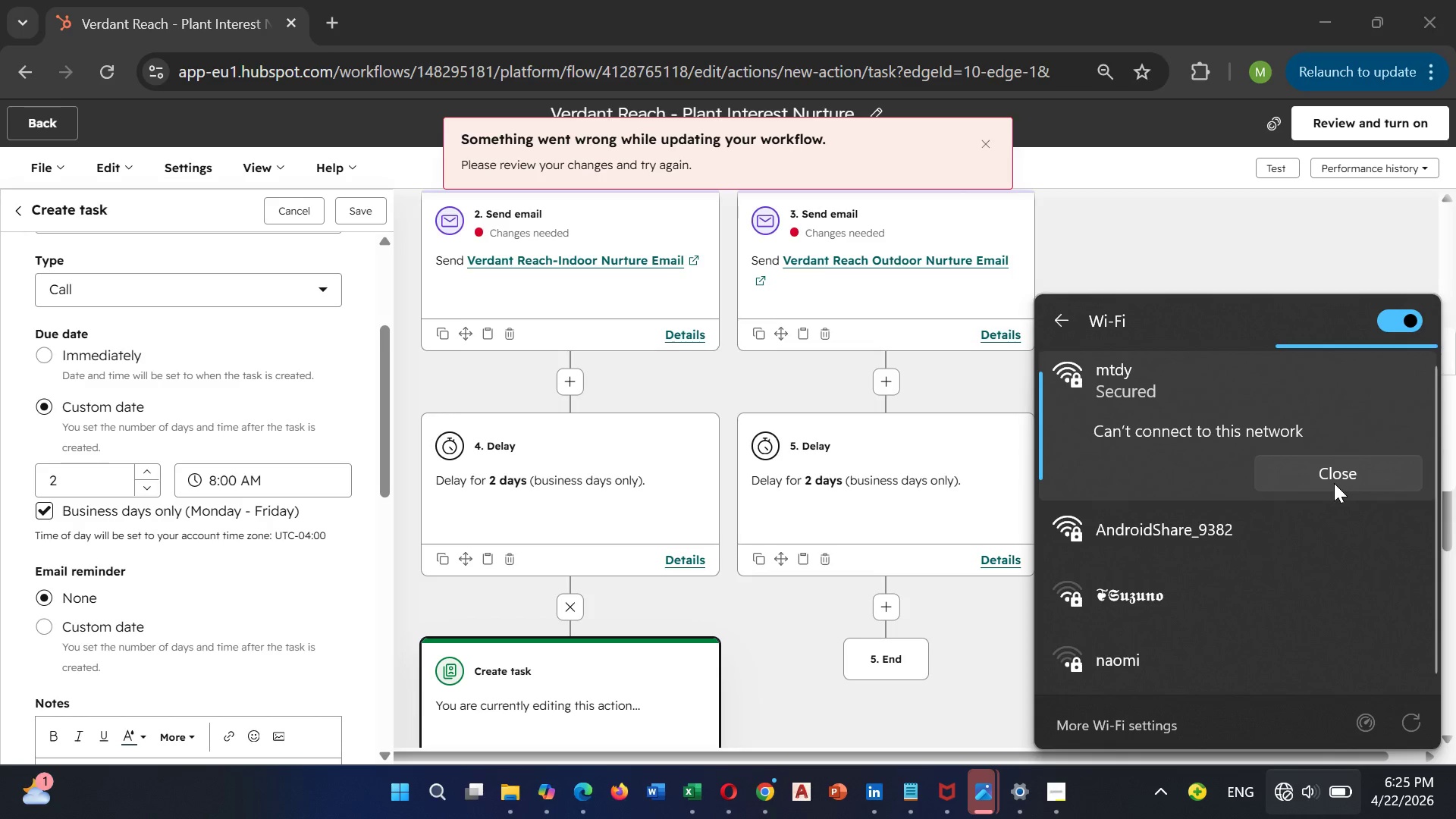 
wait(11.88)
 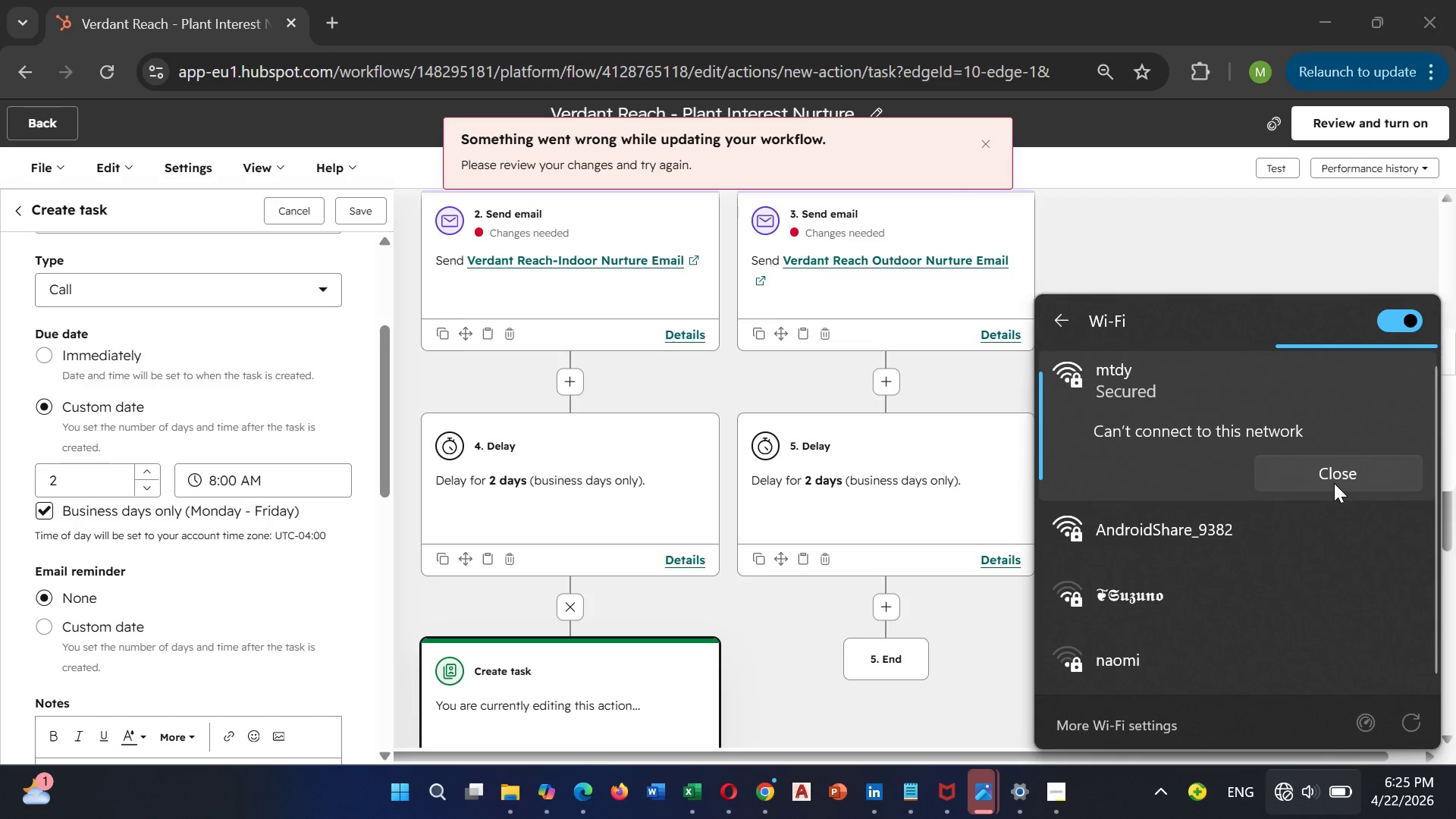 
left_click([1326, 473])
 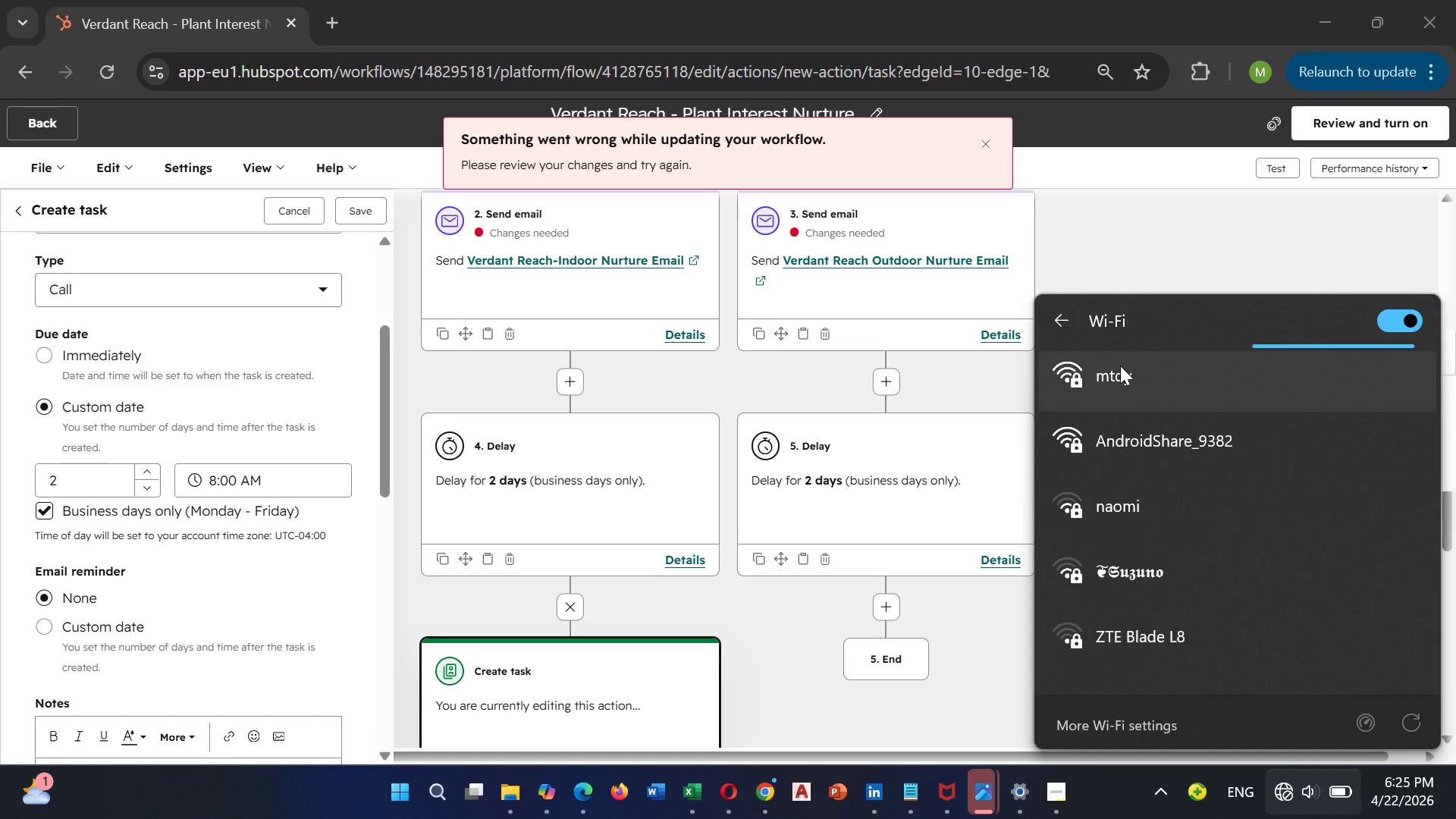 
left_click([1135, 379])
 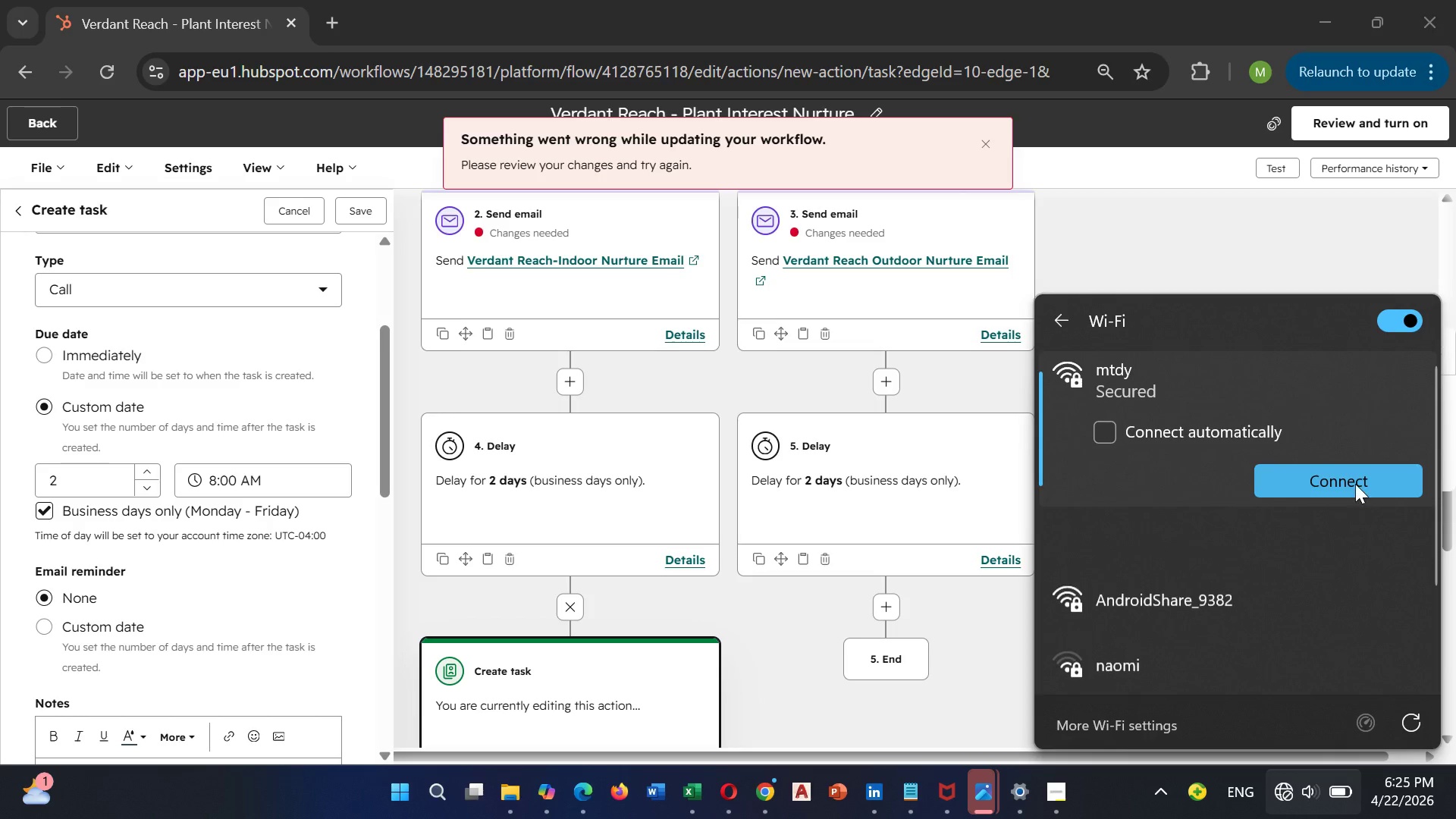 
left_click([1355, 479])
 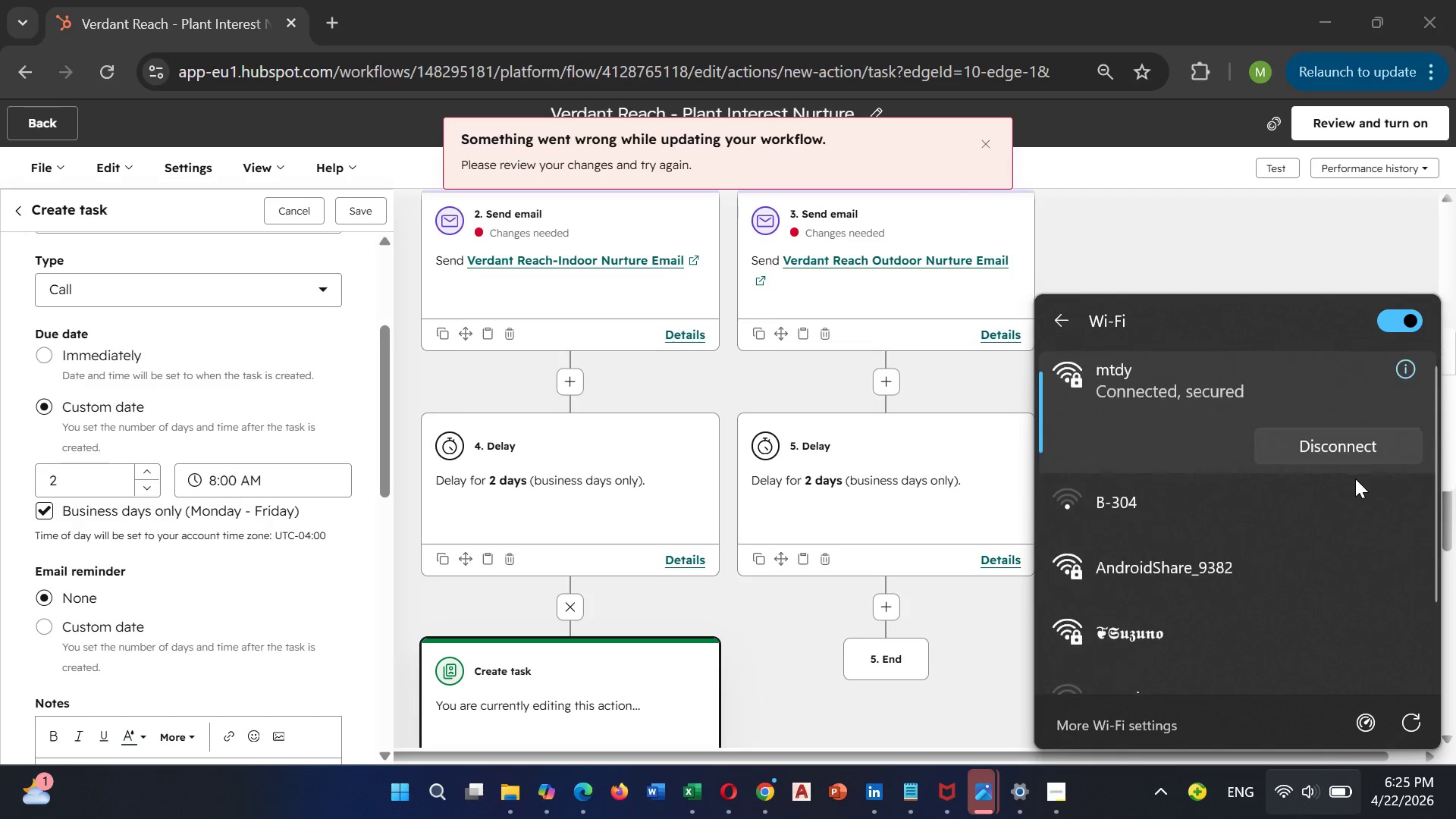 
left_click([1313, 320])
 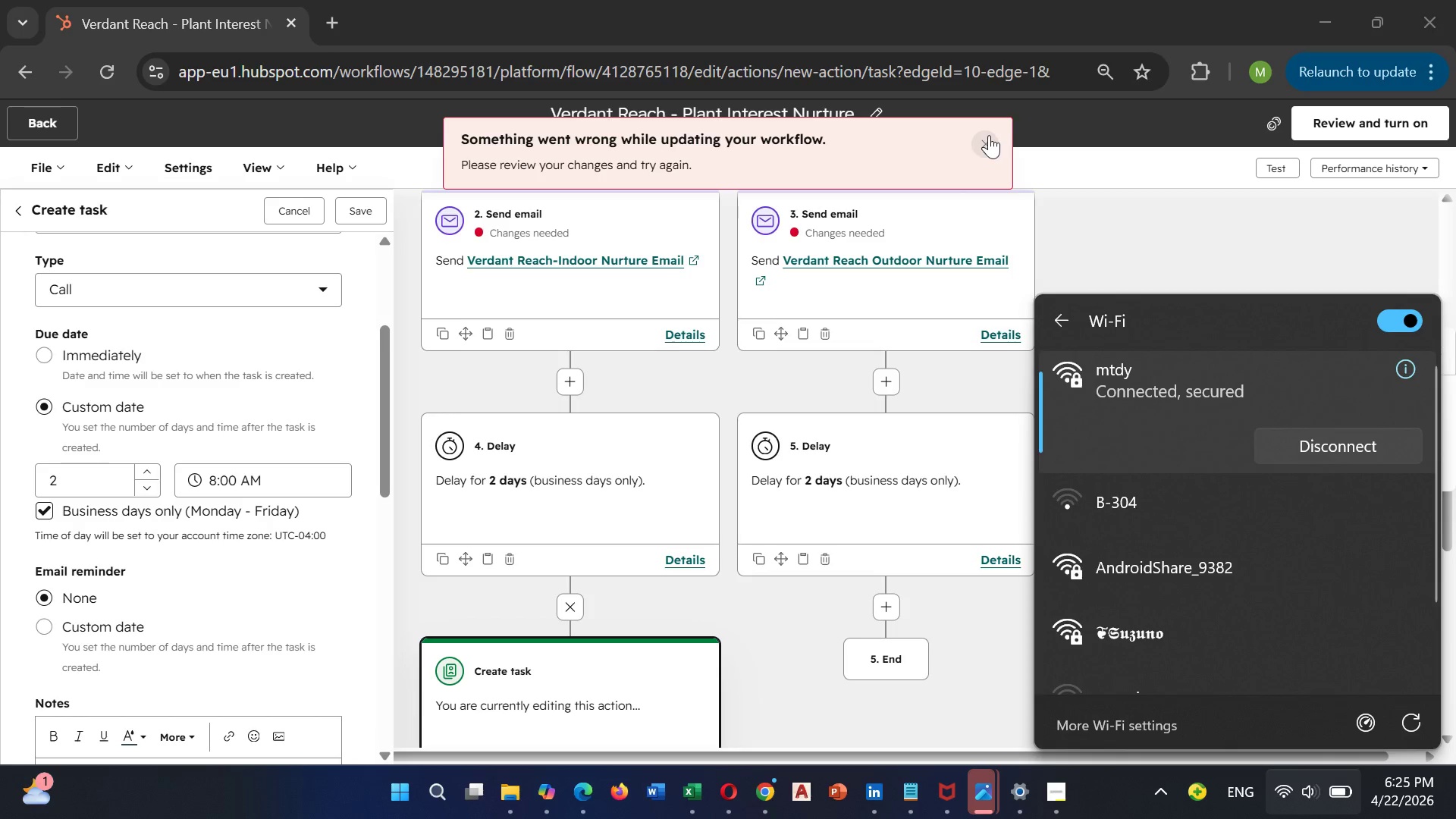 
left_click([986, 142])
 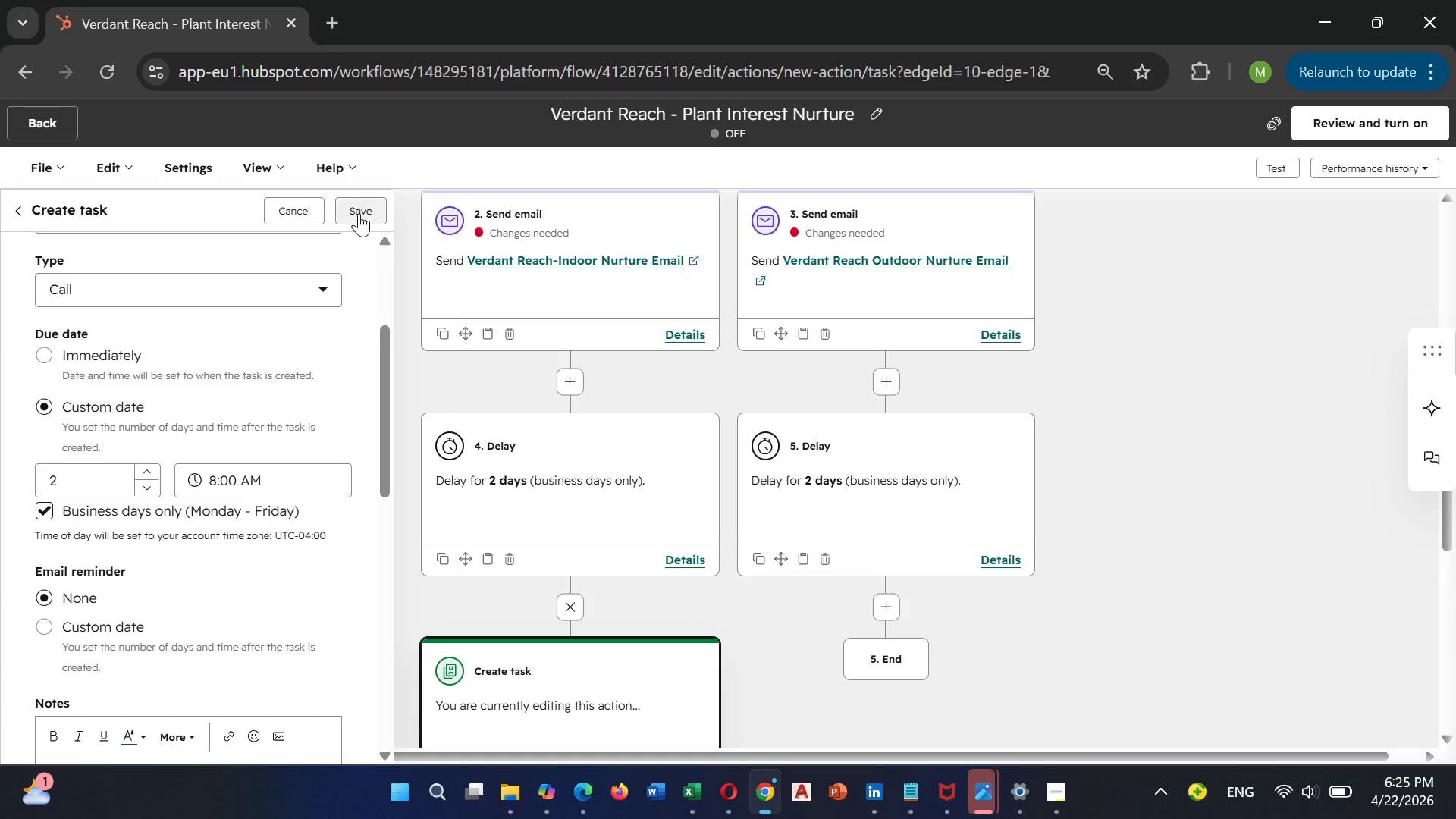 
left_click([359, 213])
 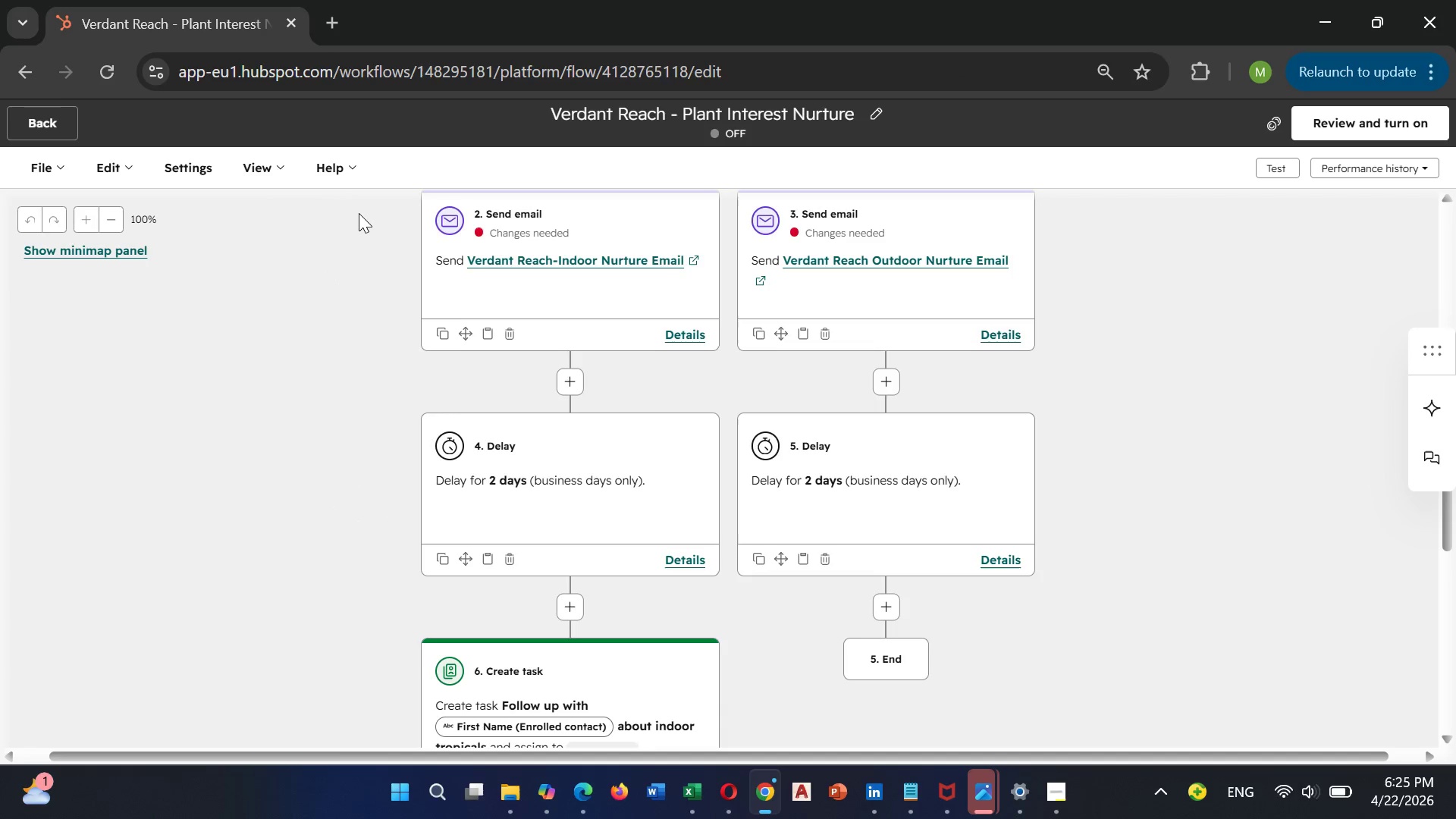 
scroll: coordinate [645, 472], scroll_direction: down, amount: 2.0
 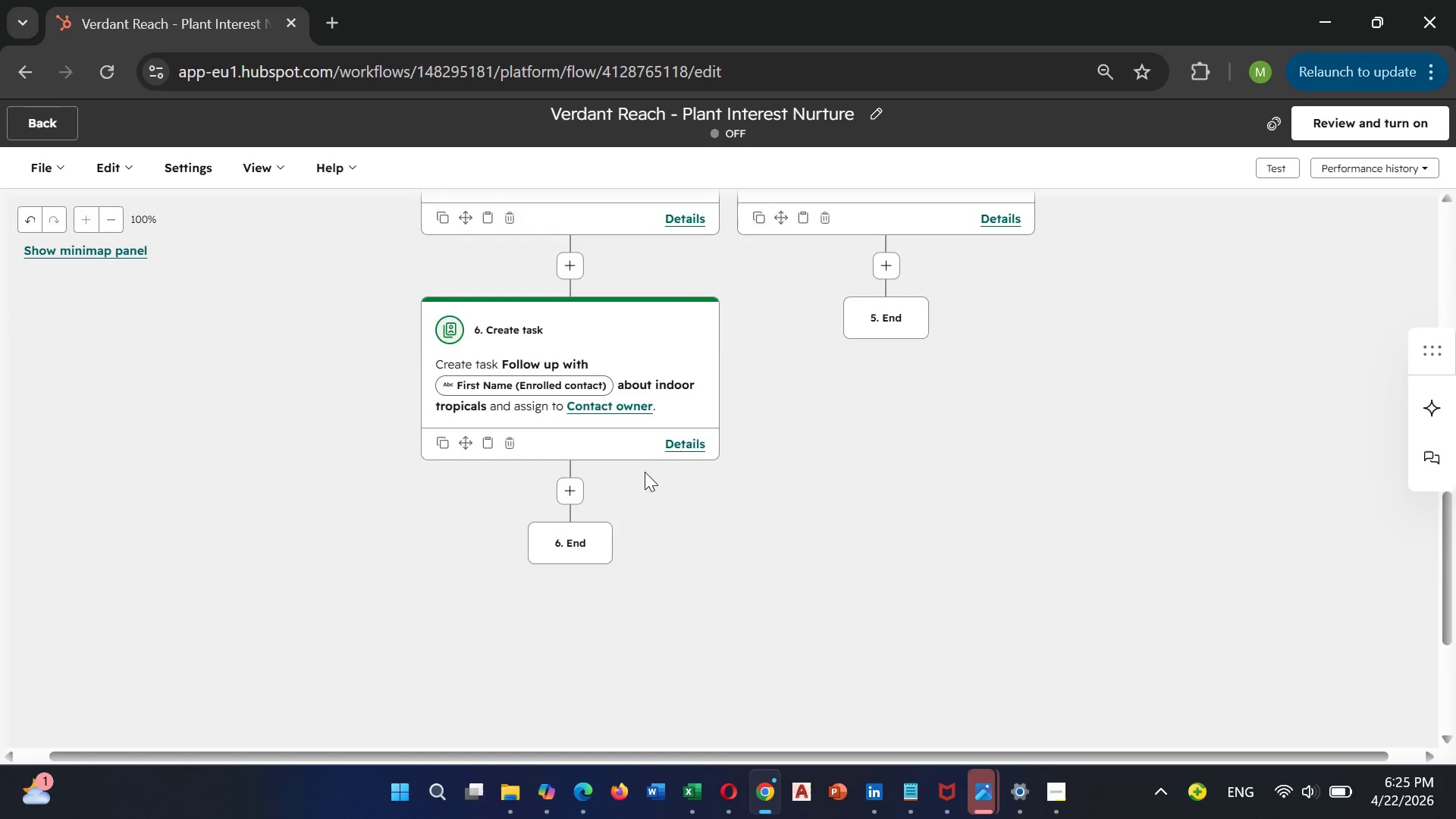 
scroll: coordinate [645, 472], scroll_direction: none, amount: 0.0
 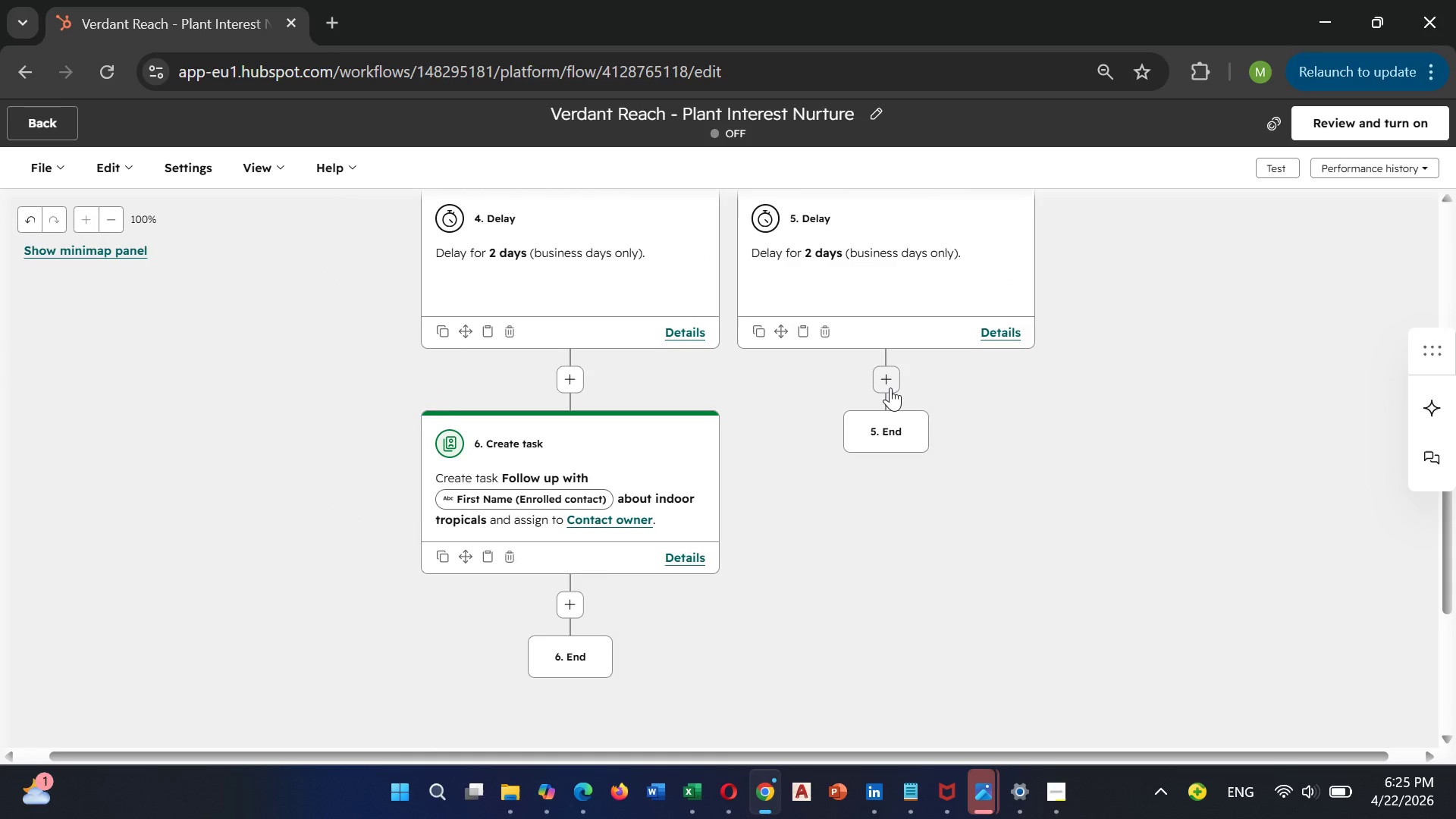 
left_click([885, 380])
 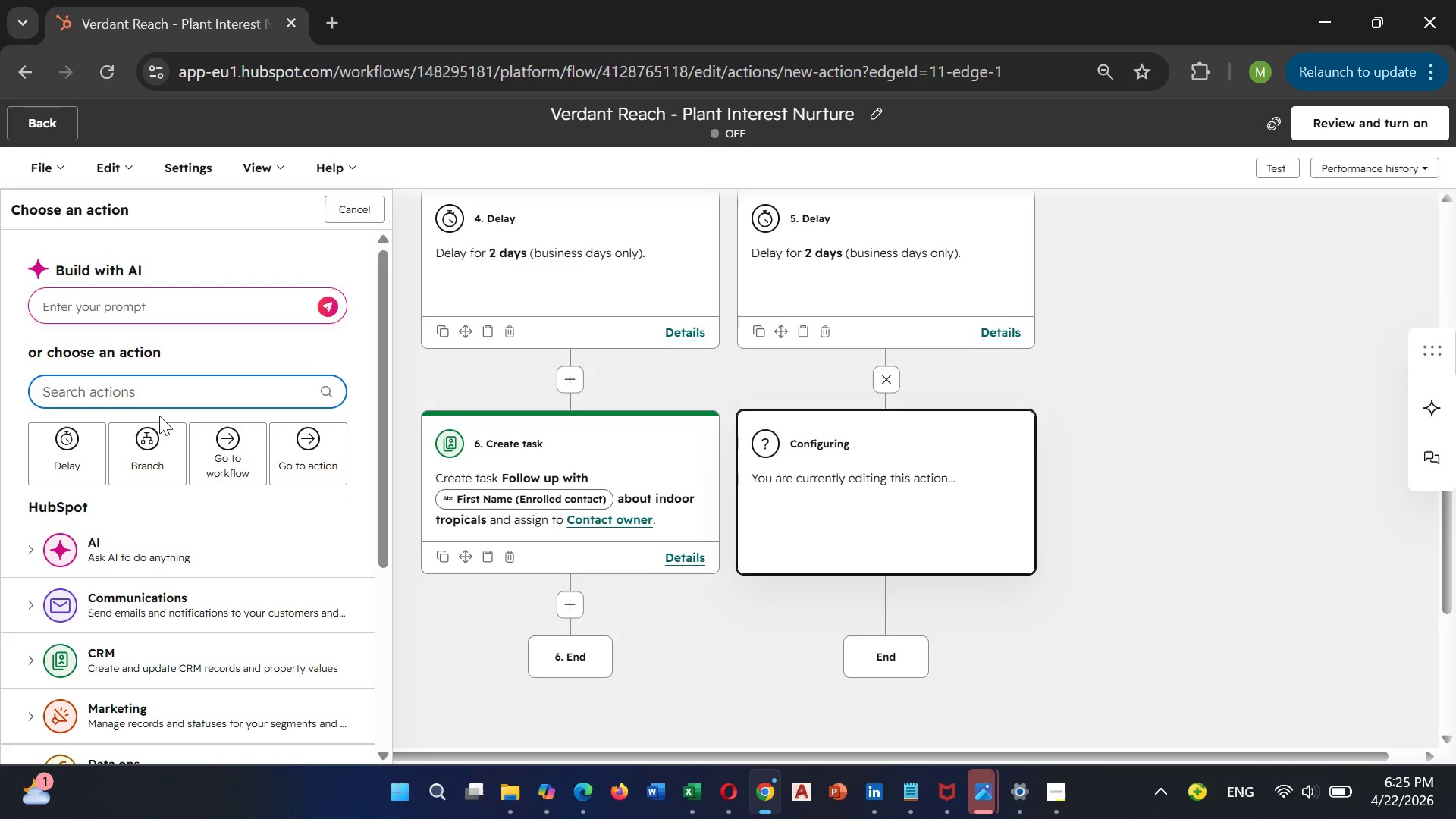 
wait(5.92)
 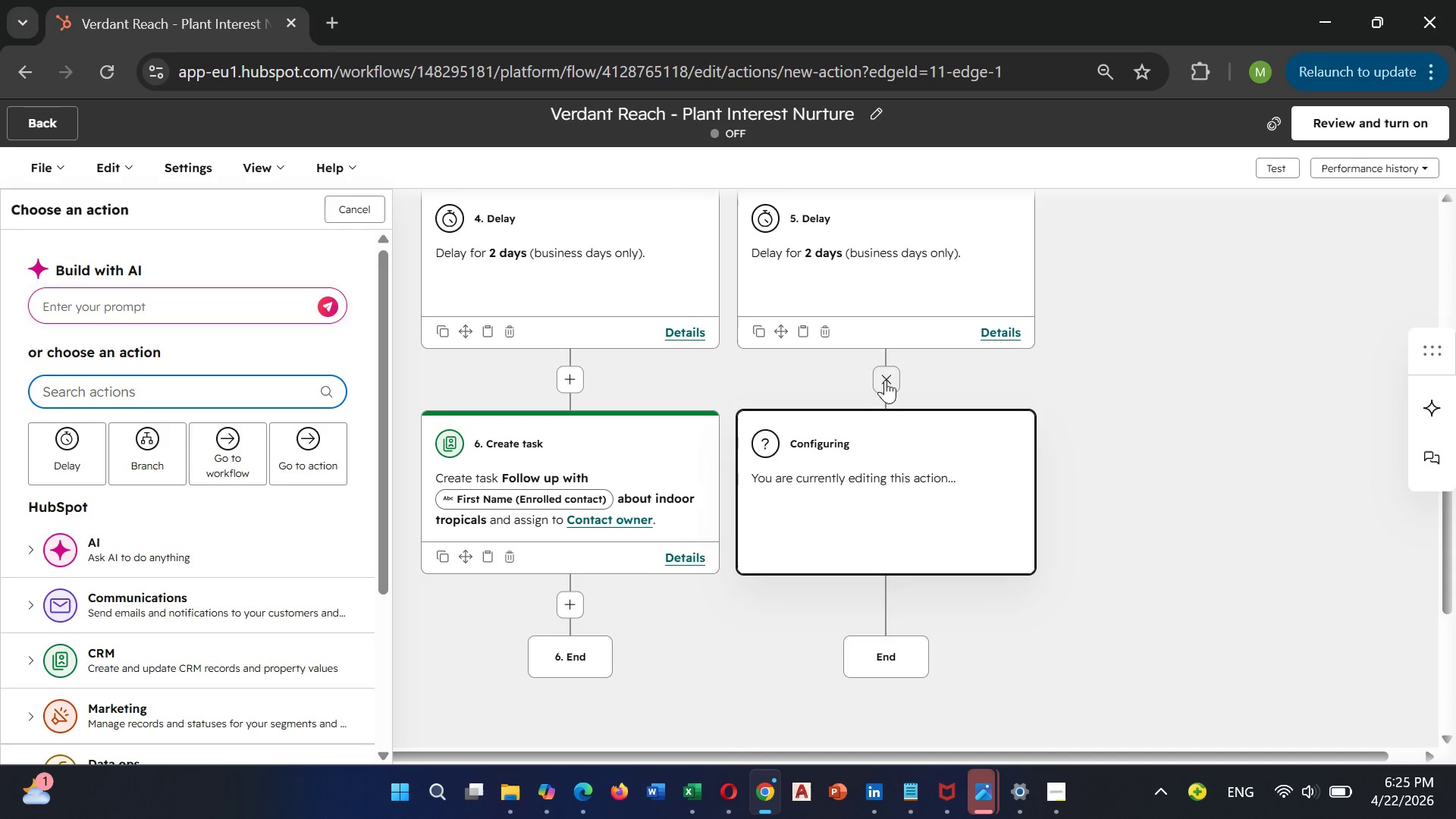 
type(creat)
 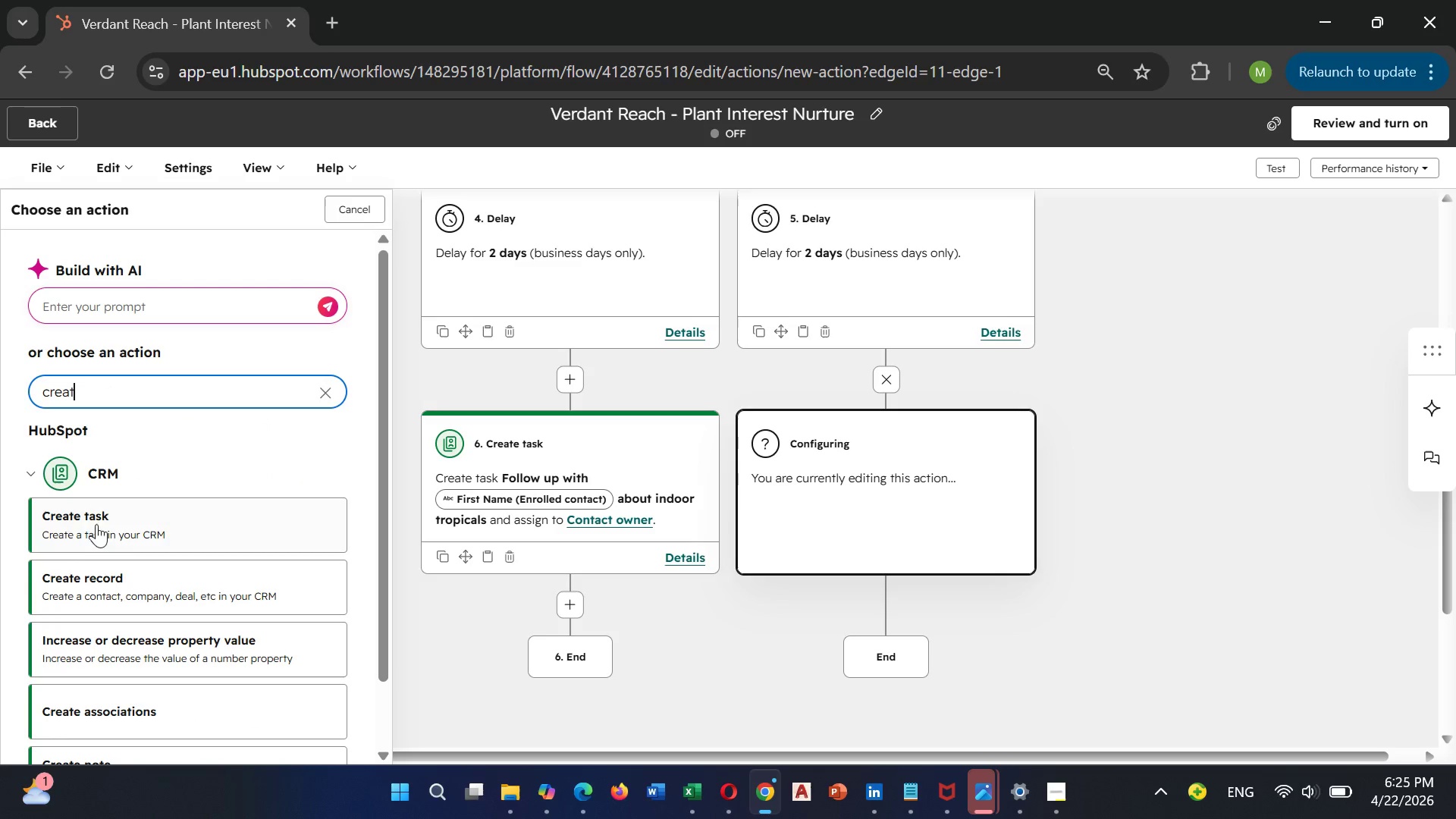 
left_click([90, 537])
 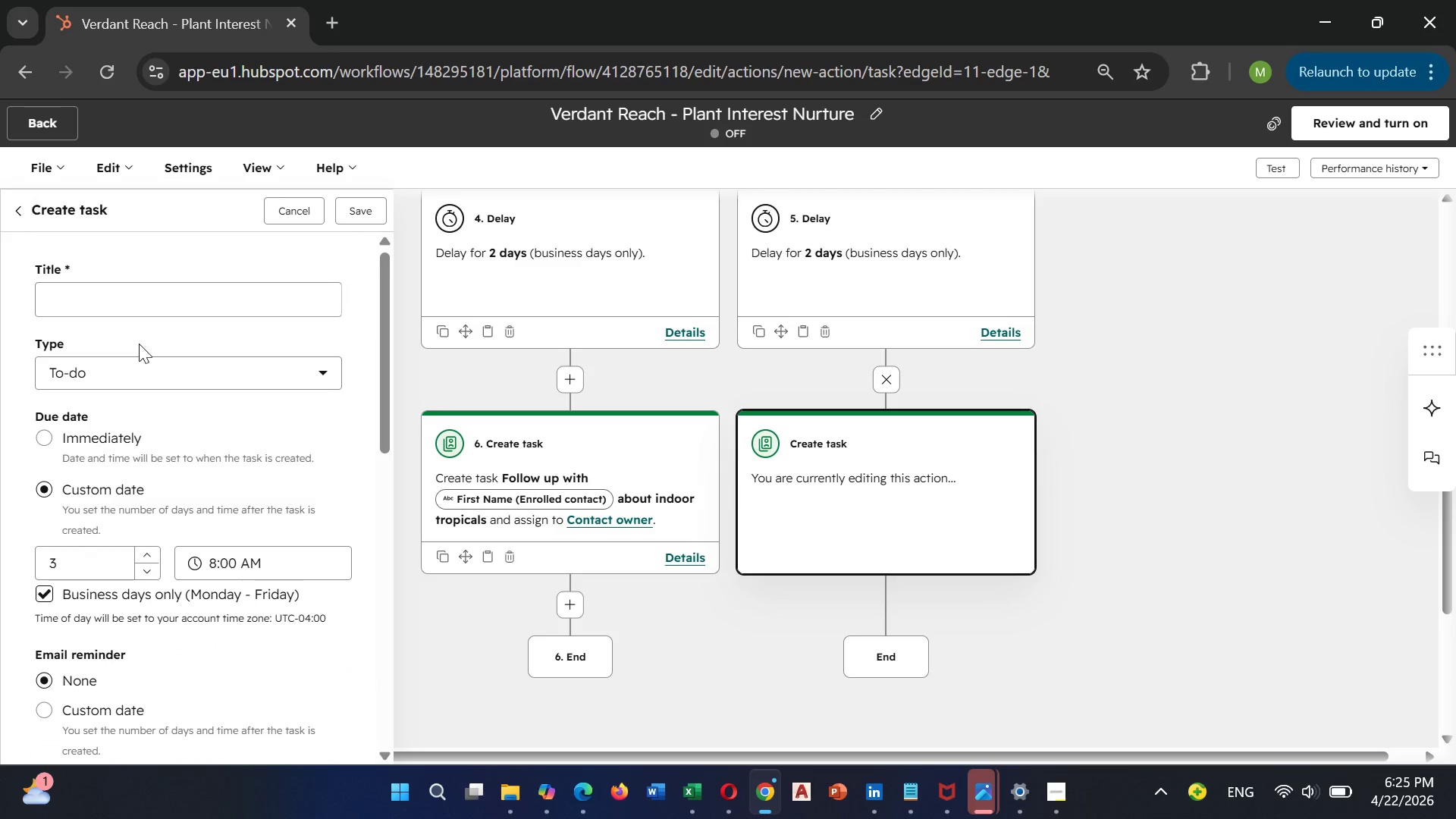 
left_click([135, 306])
 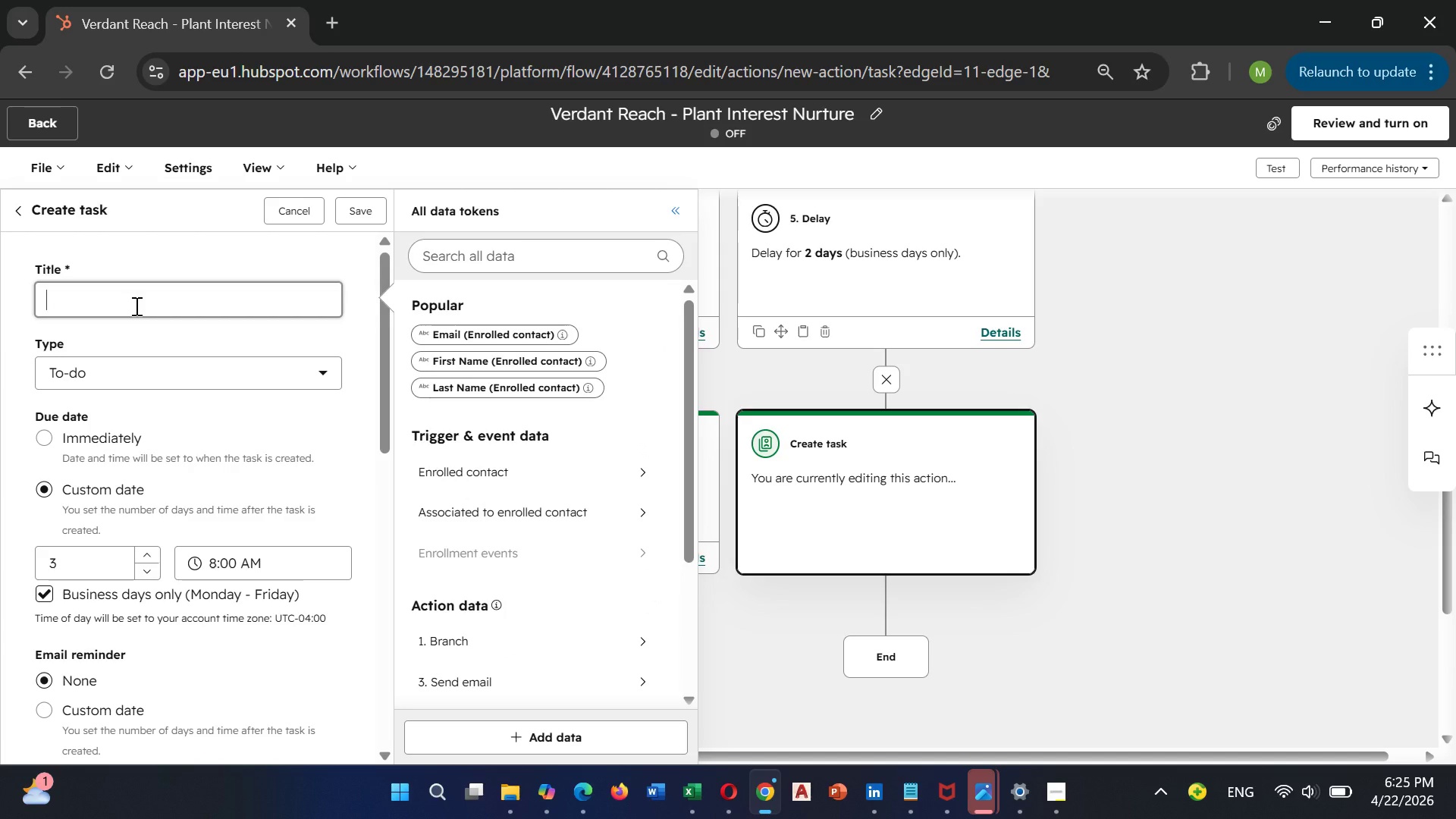 
type(Follow up with )
 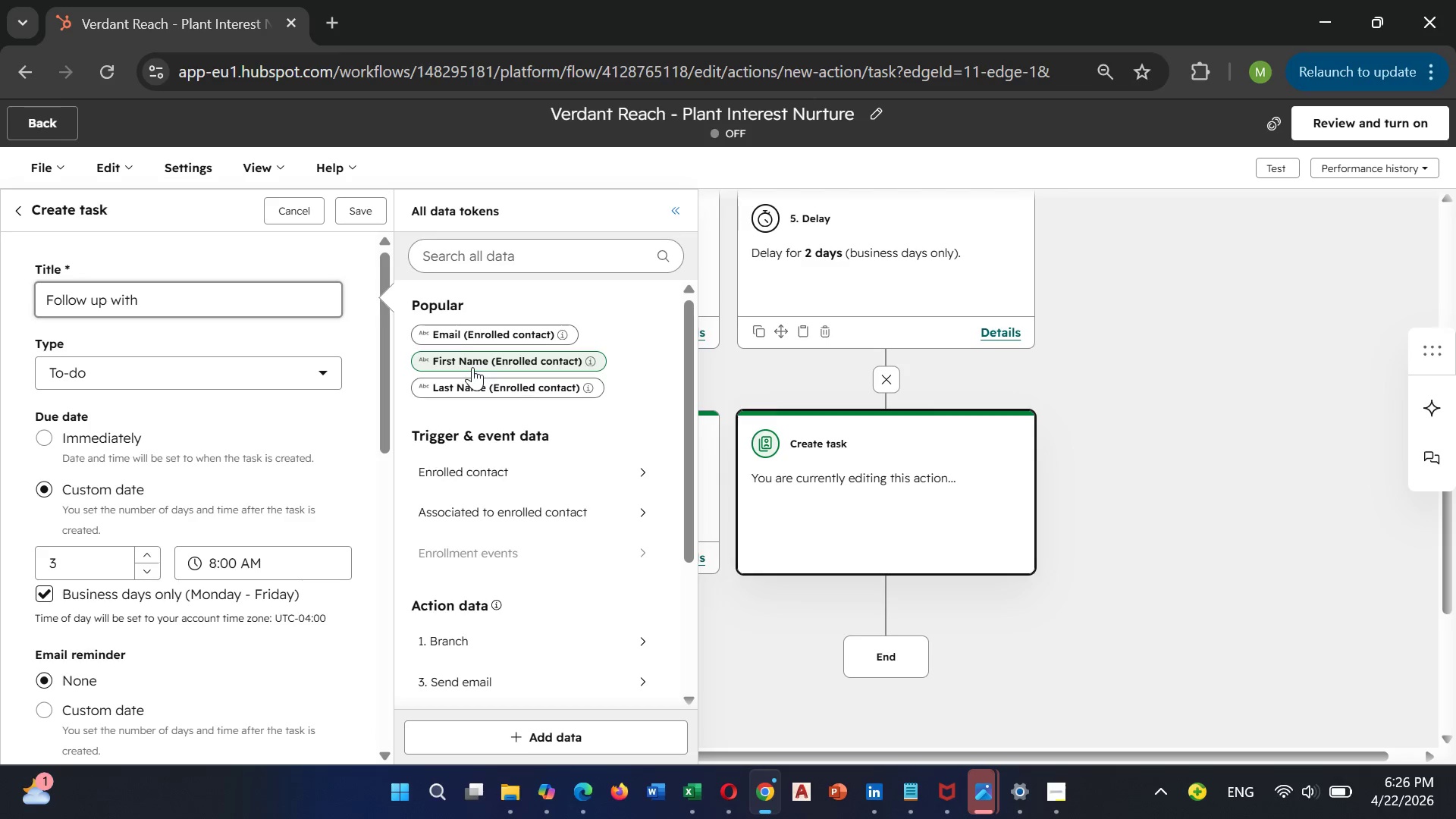 
wait(6.86)
 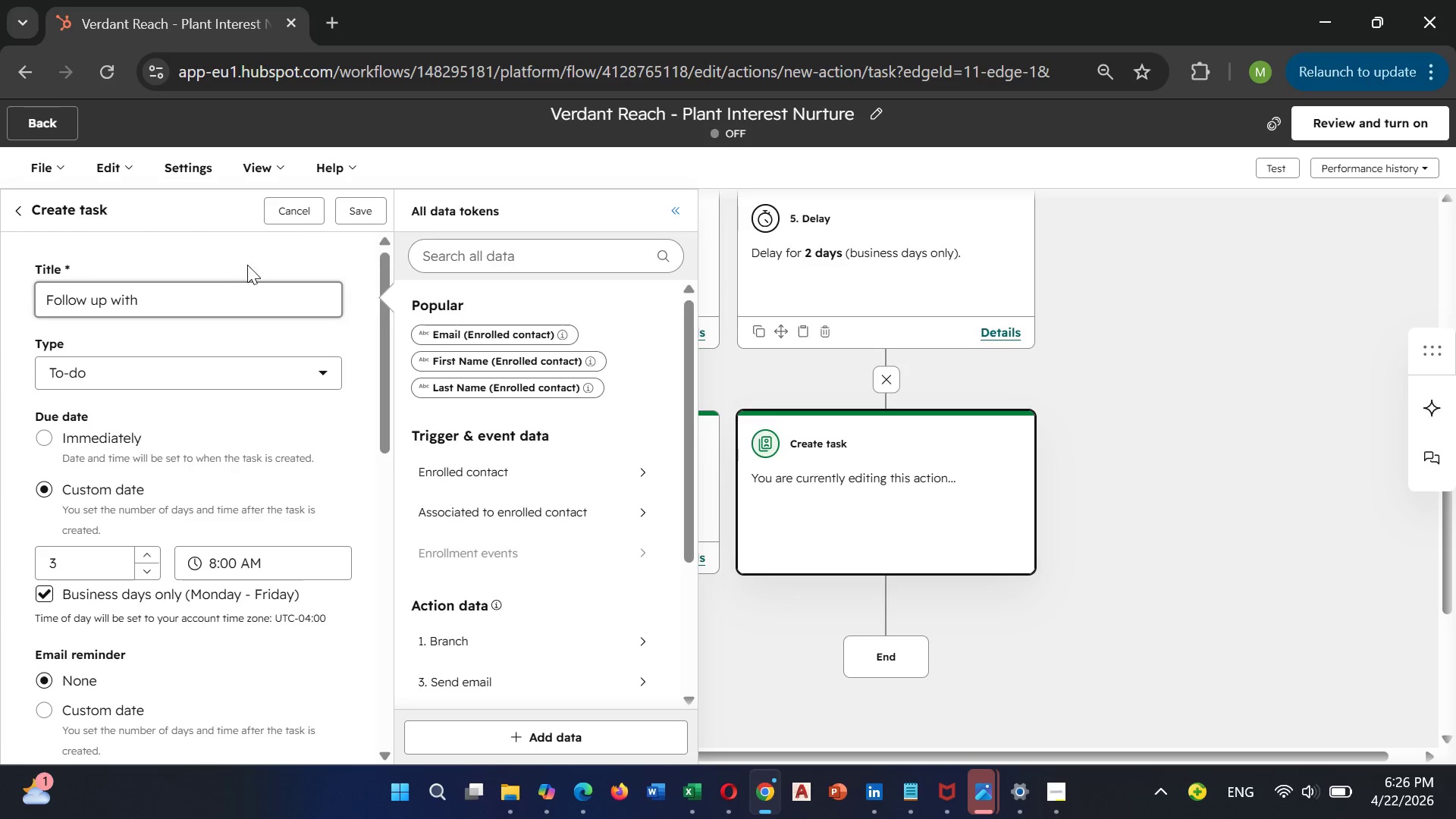 
left_click([508, 361])
 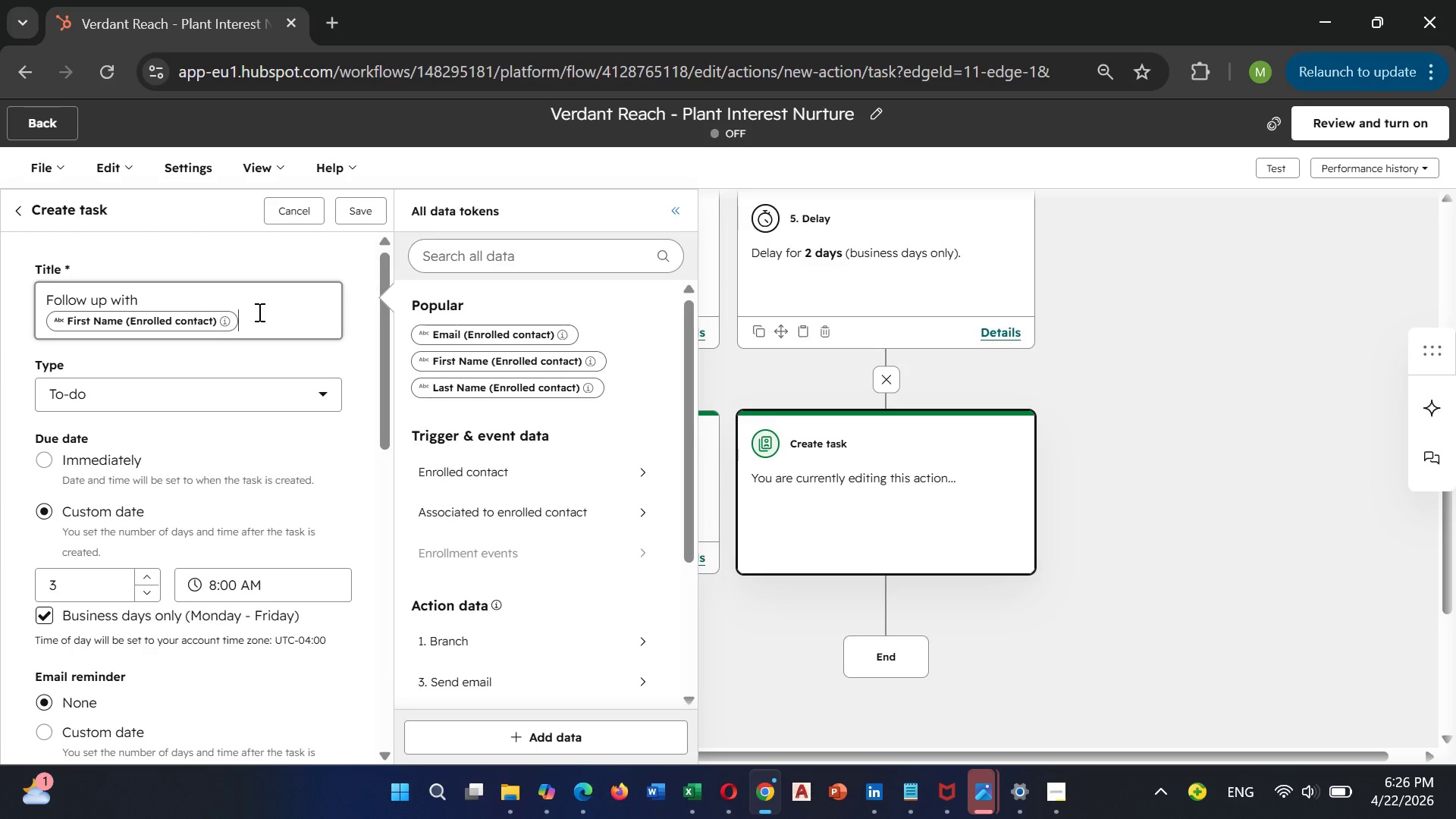 
type( about outdoor perennials)
 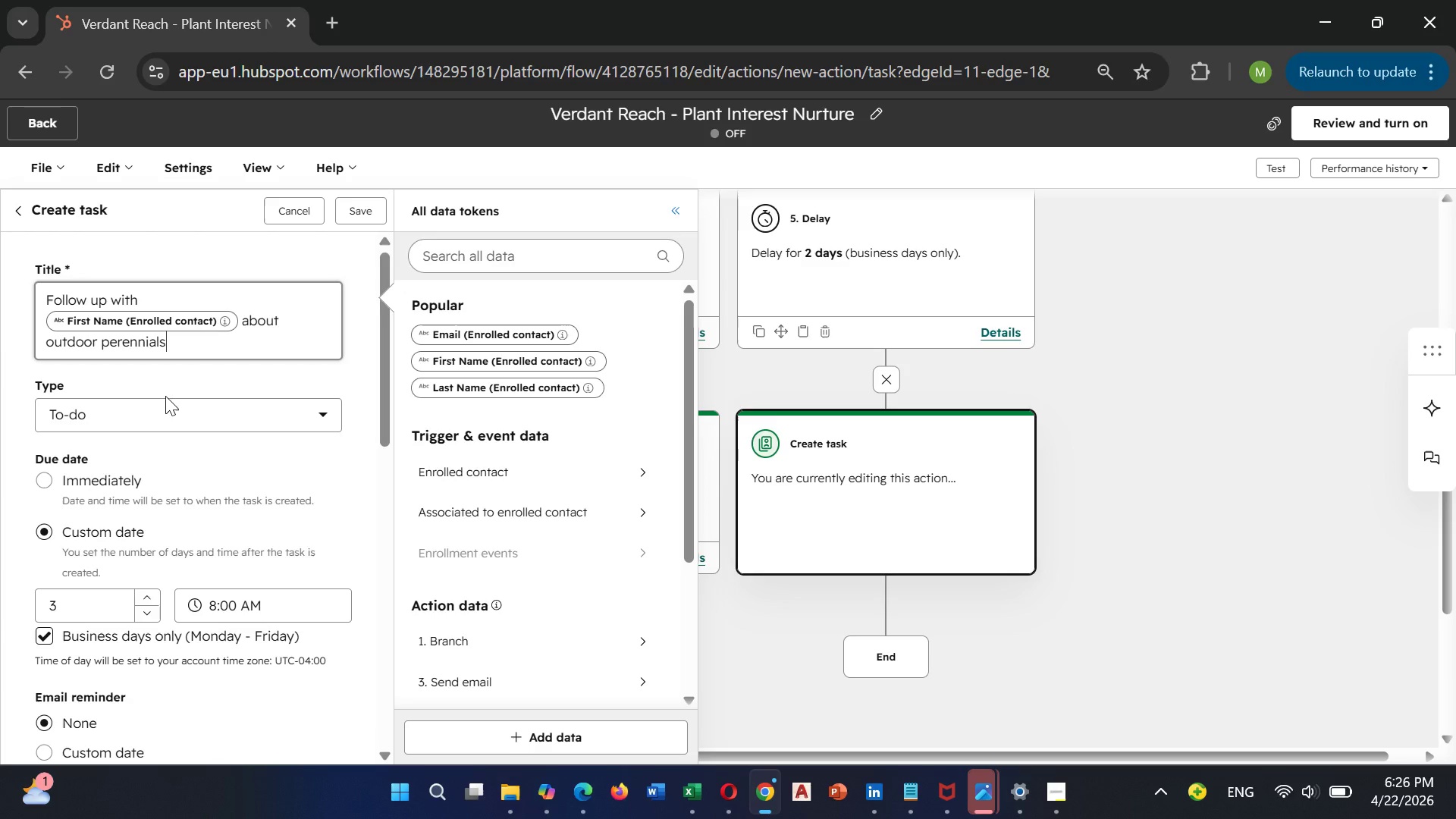 
wait(6.28)
 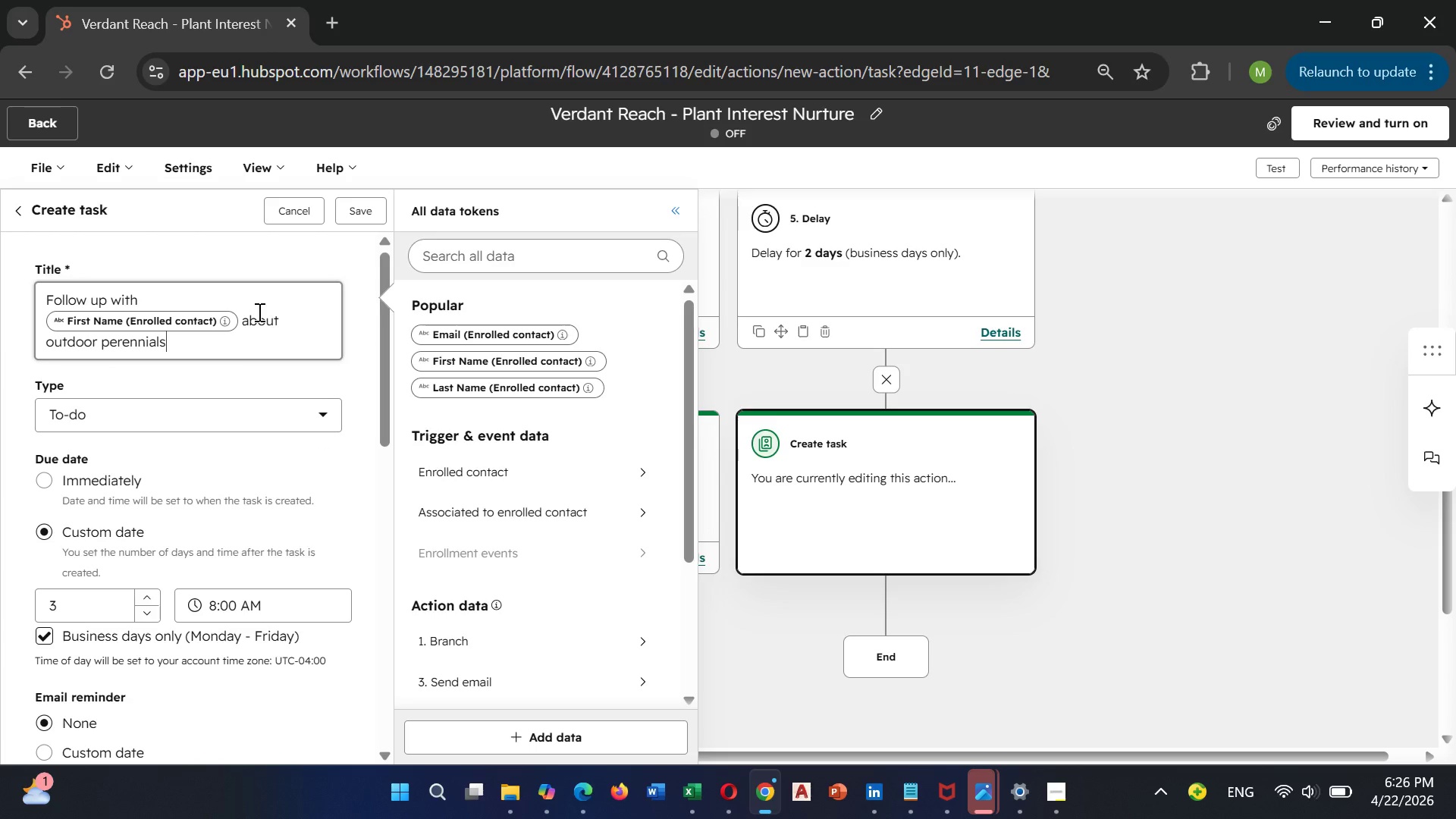 
left_click([135, 421])
 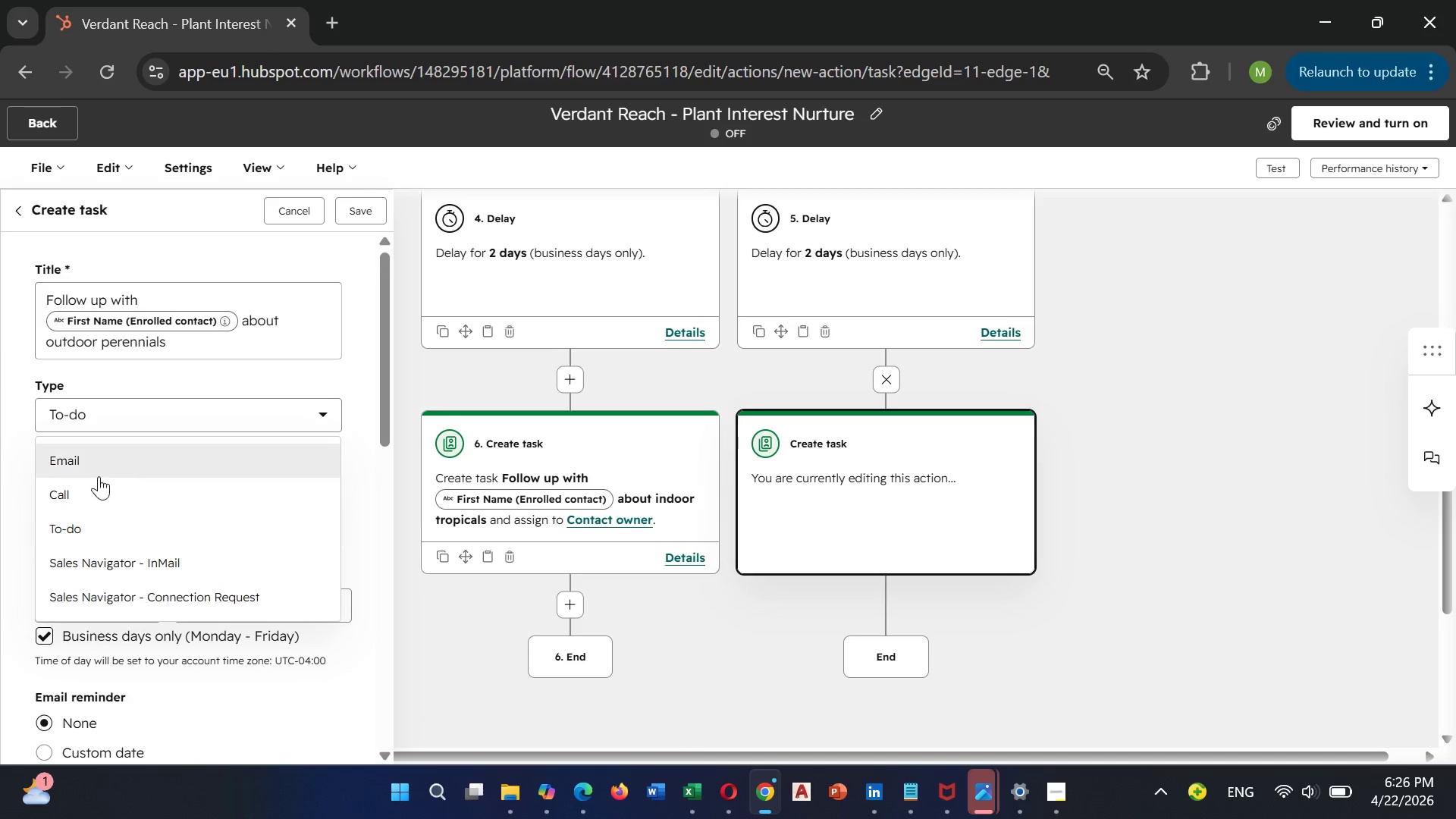 
left_click([80, 496])
 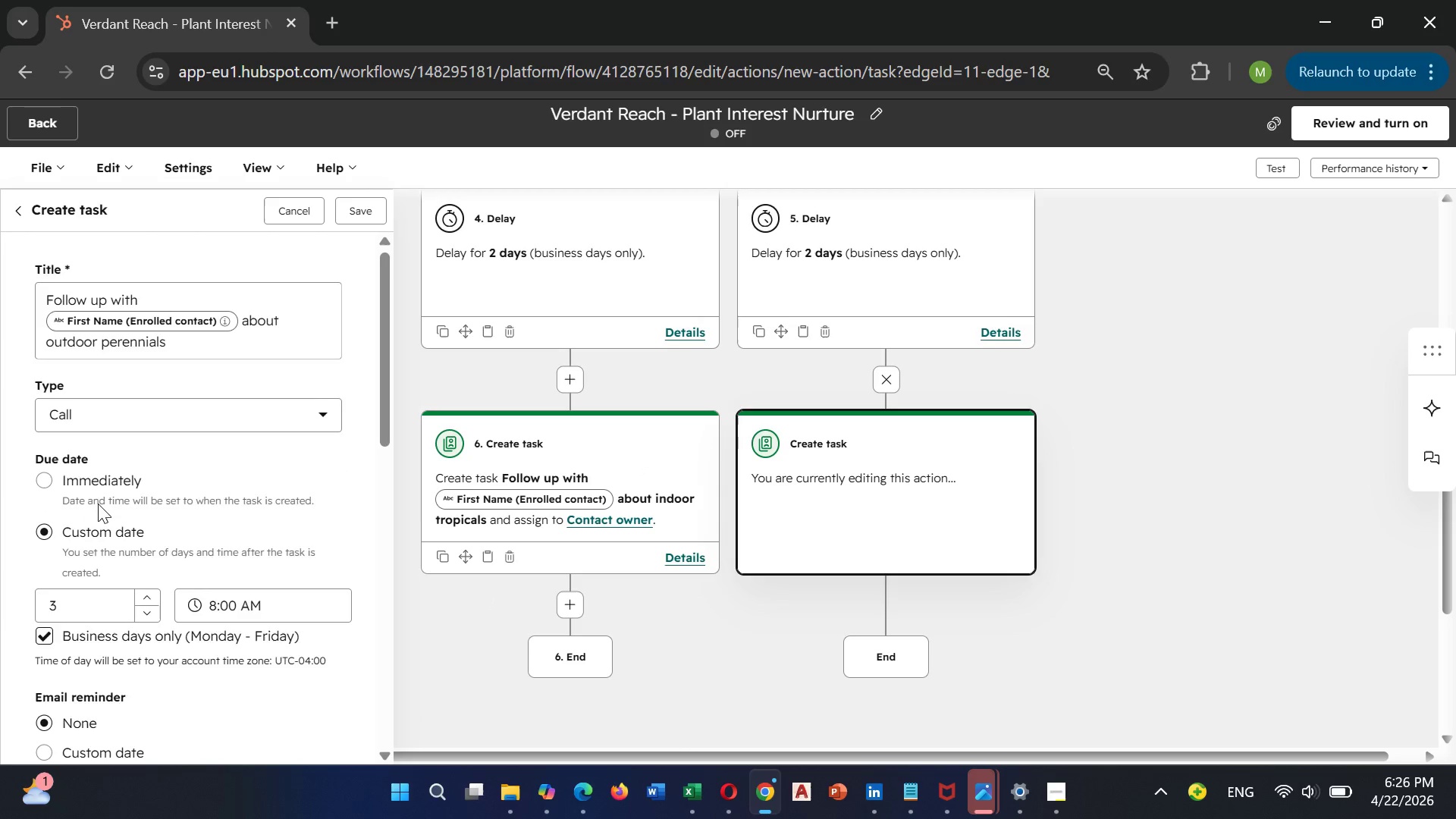 
scroll: coordinate [98, 504], scroll_direction: none, amount: 0.0
 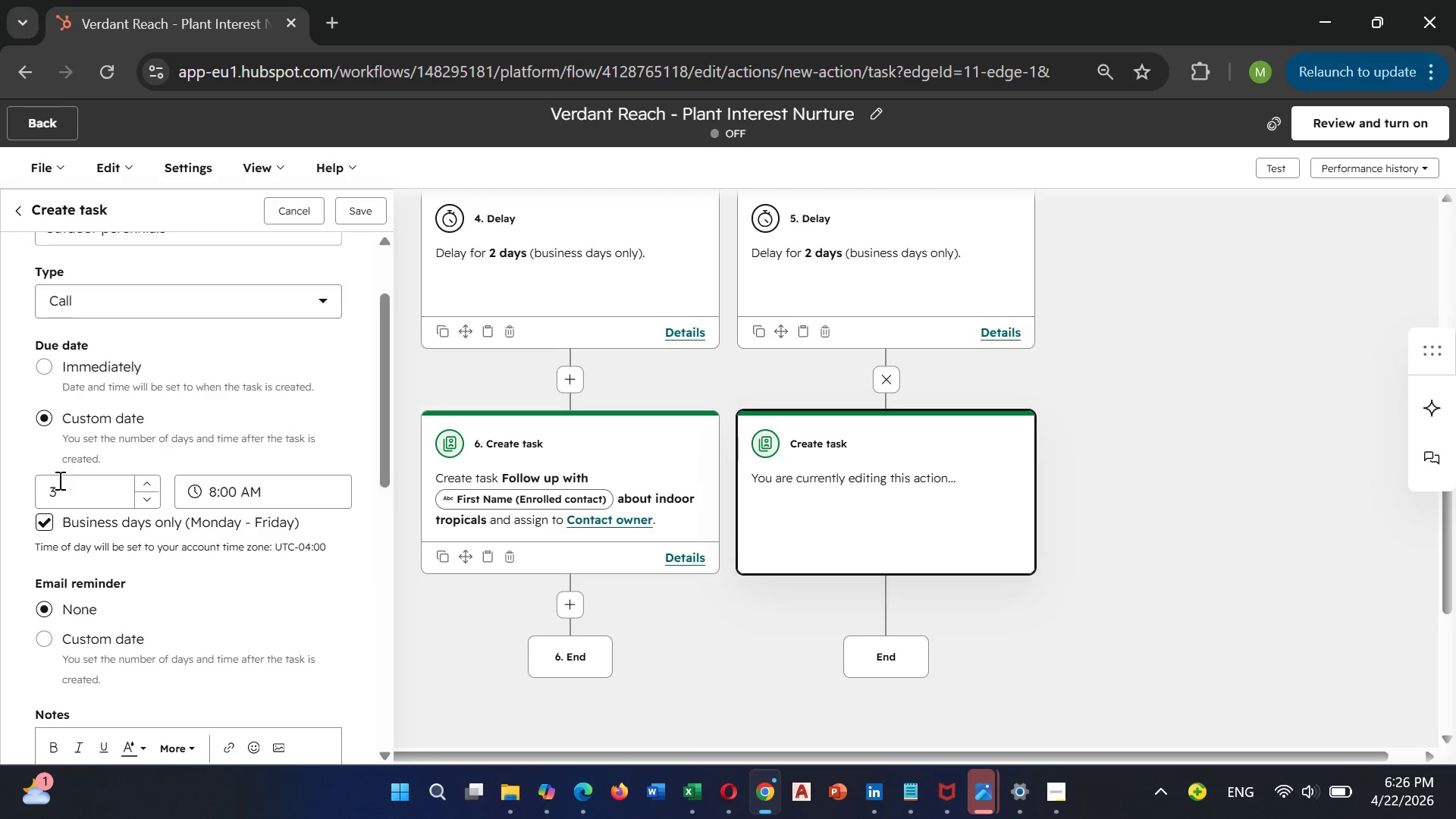 
left_click([56, 480])
 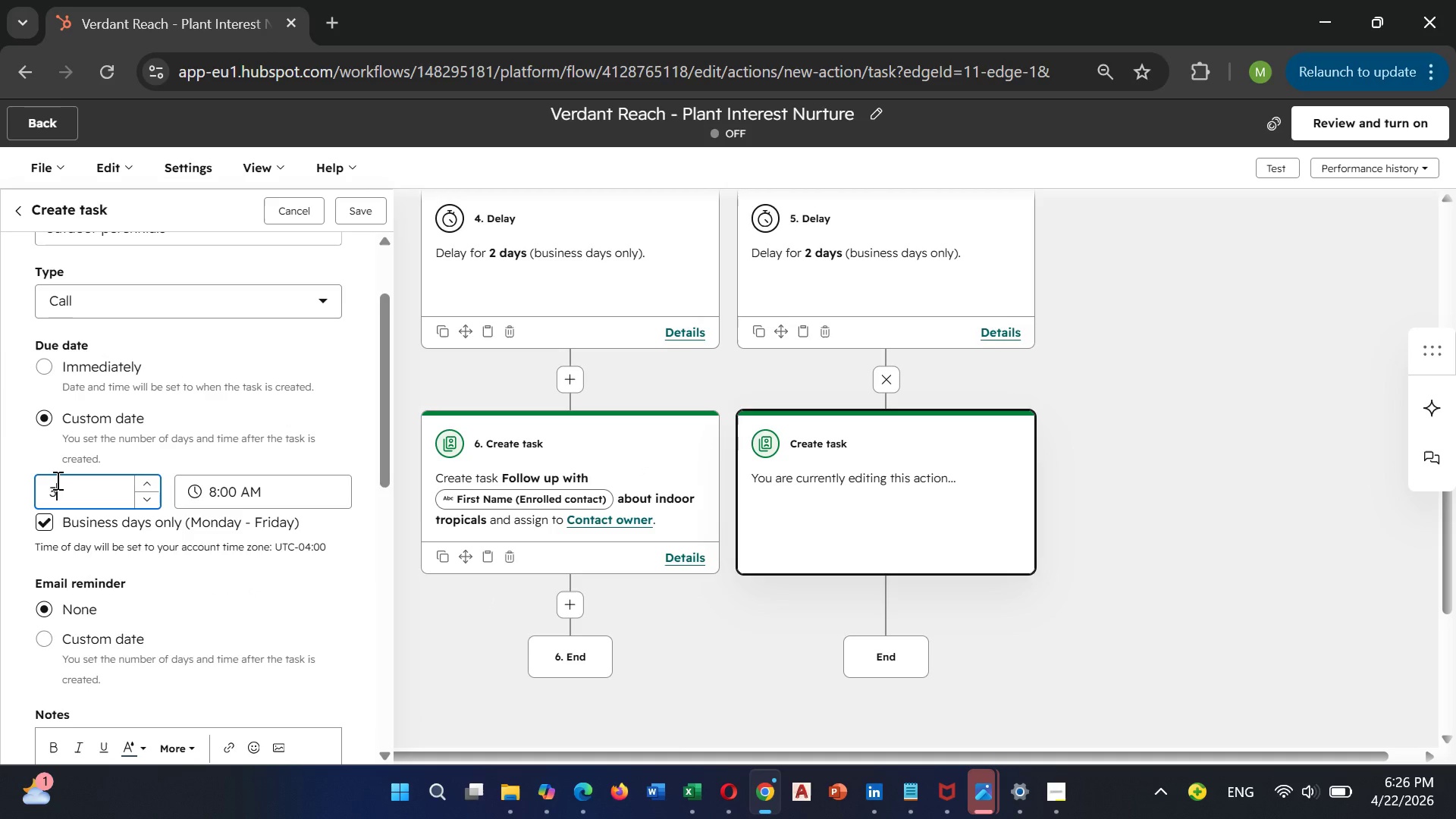 
key(Backspace)
 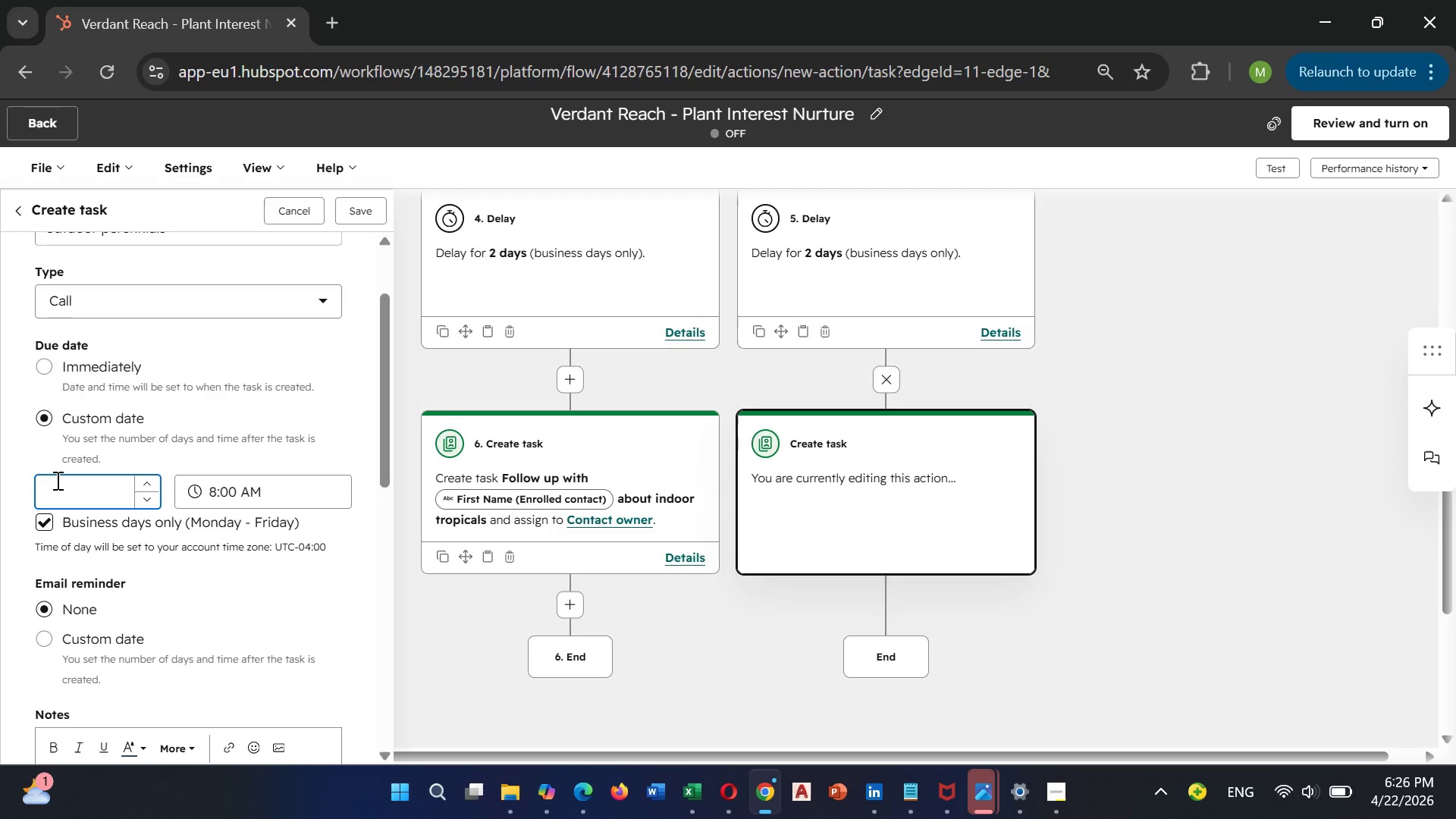 
key(2)
 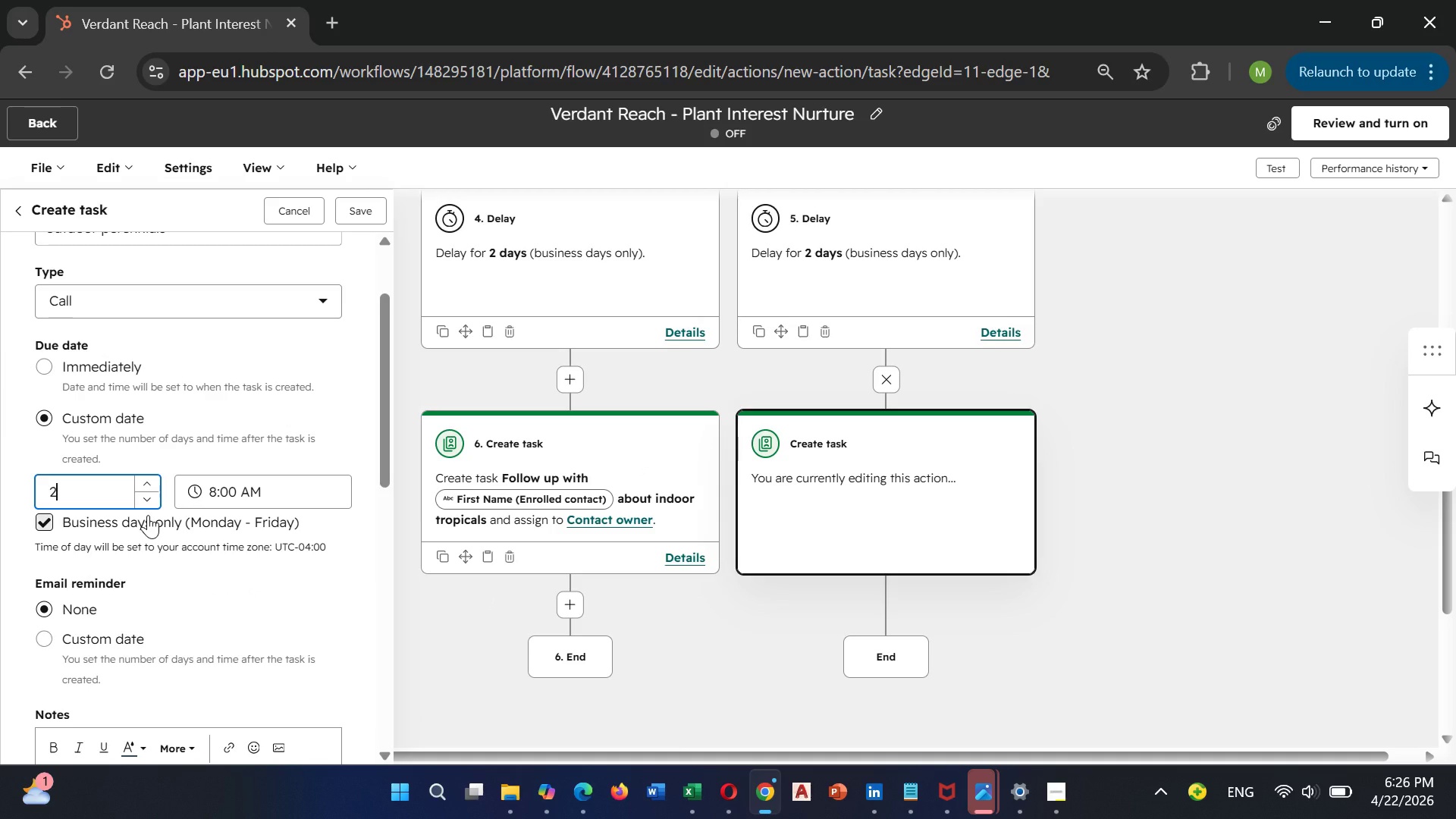 
scroll: coordinate [148, 515], scroll_direction: down, amount: 2.0
 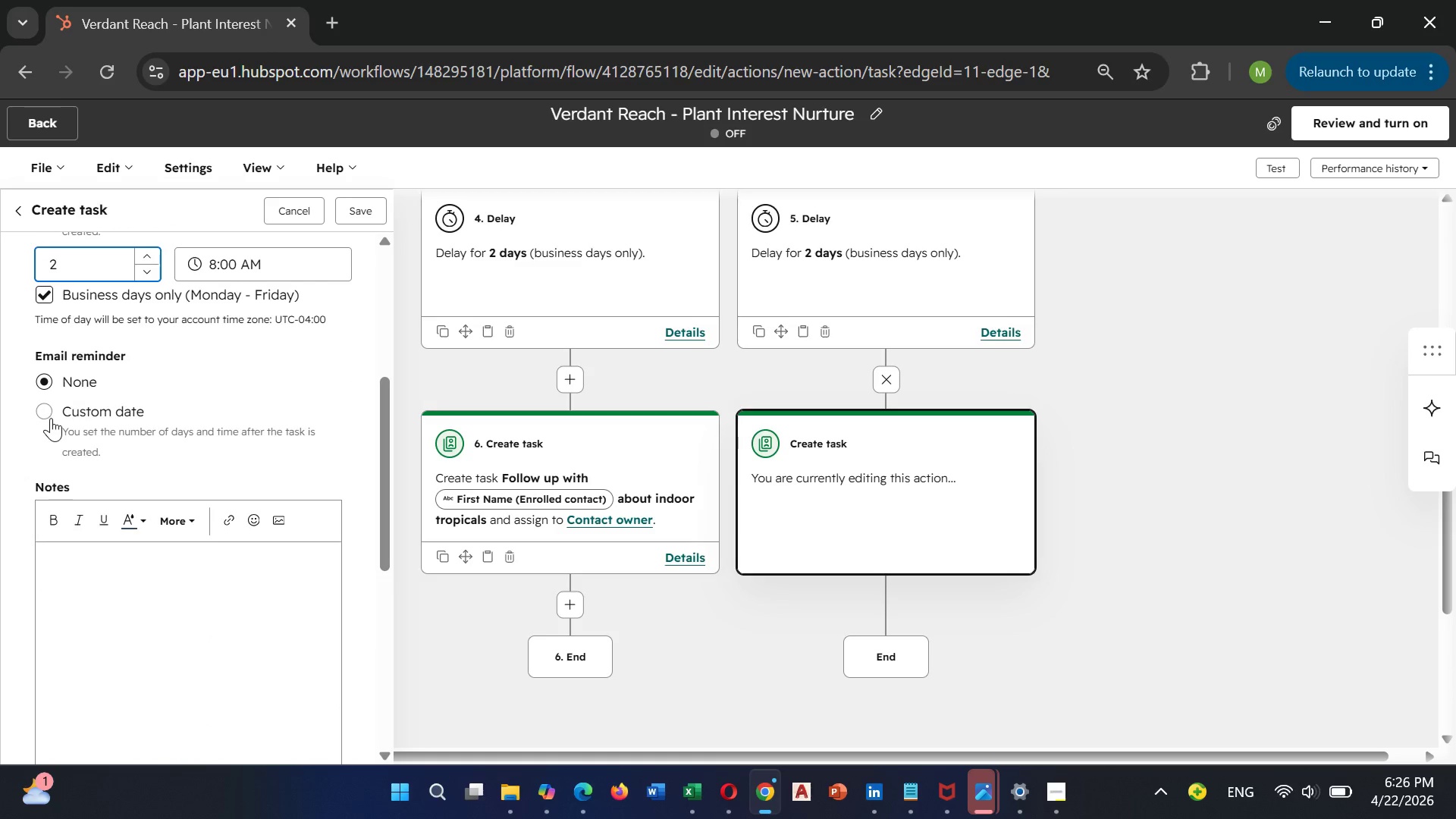 
left_click([46, 415])
 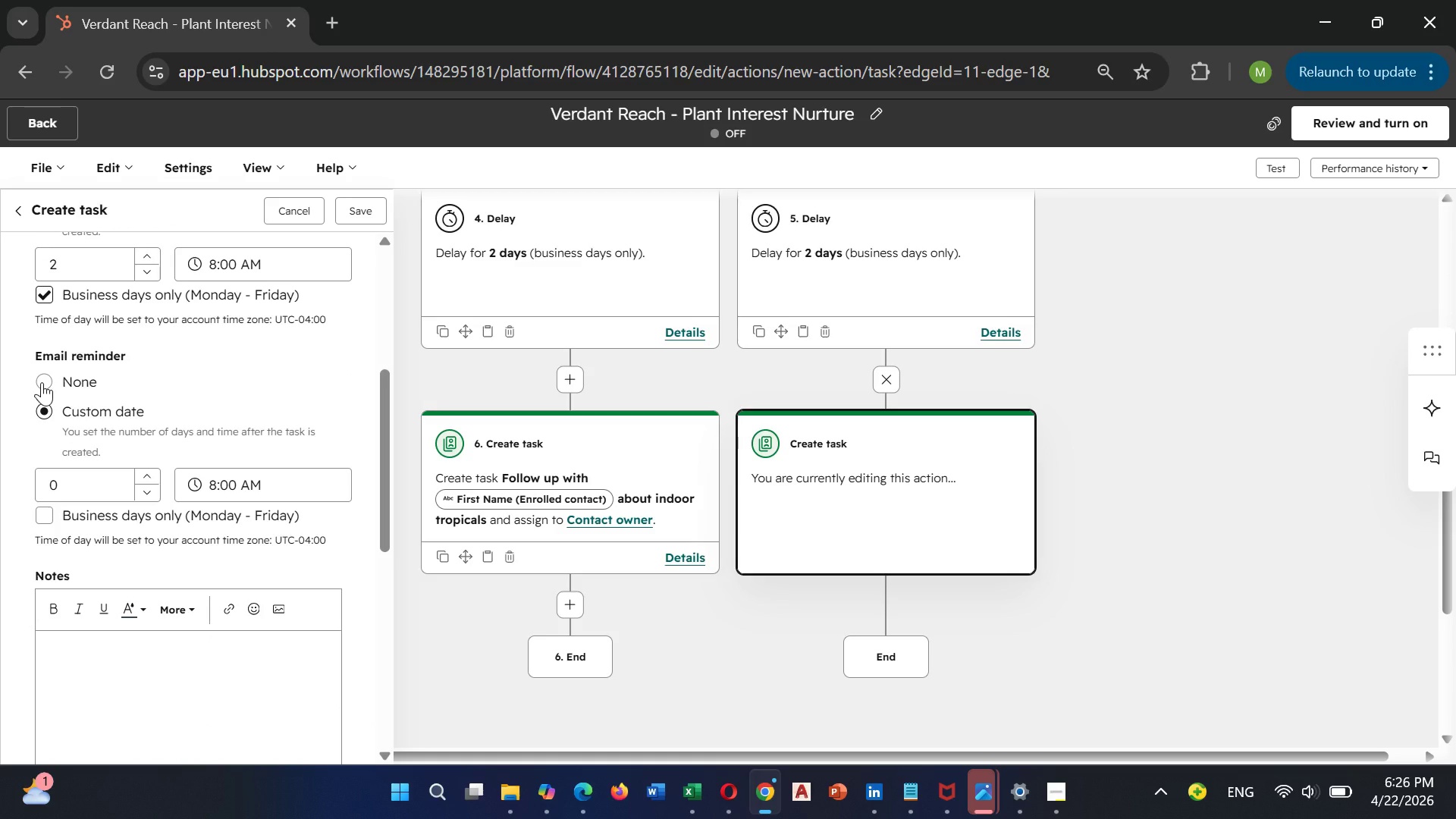 
left_click([39, 383])
 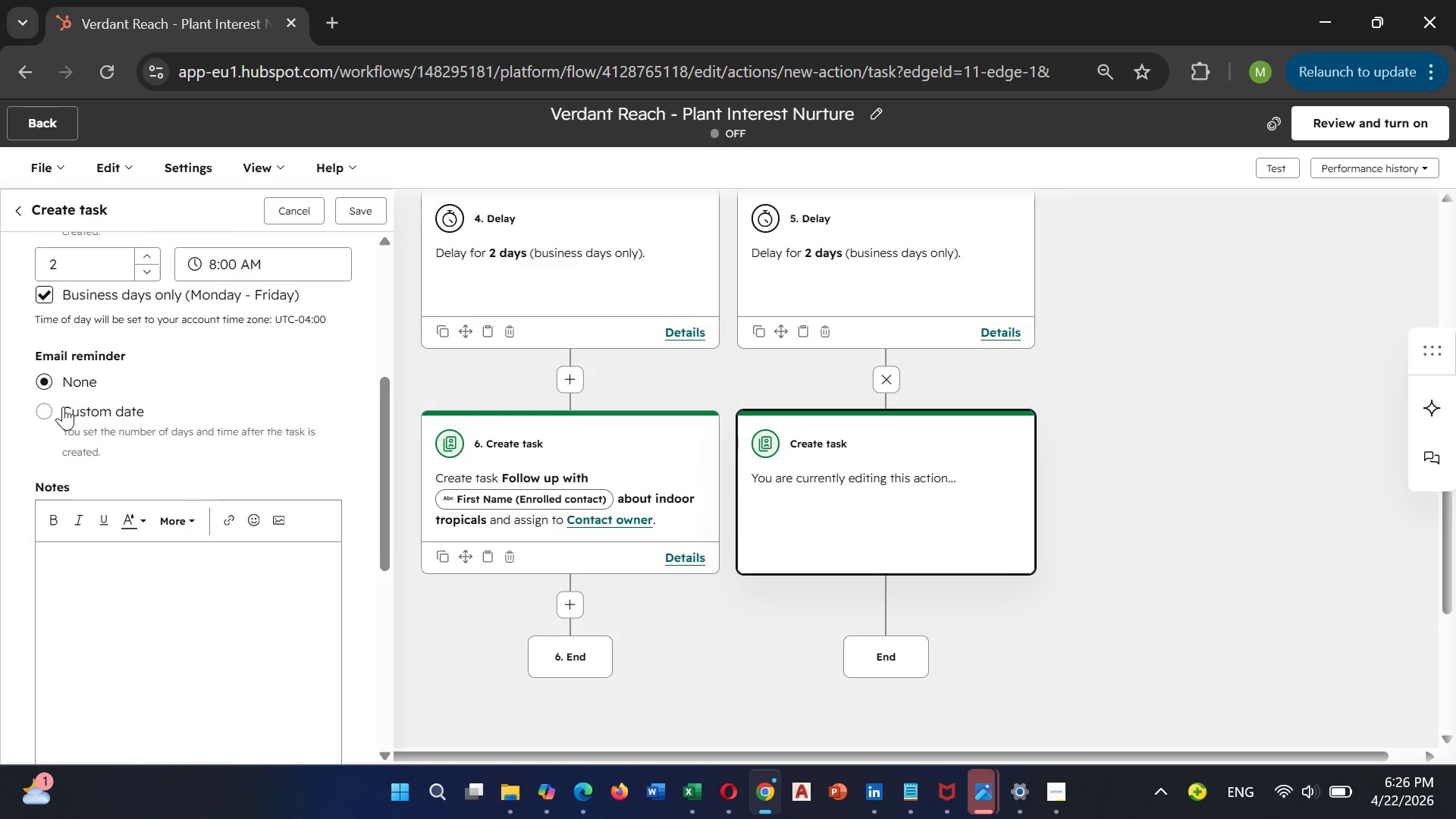 
scroll: coordinate [64, 403], scroll_direction: down, amount: 6.0
 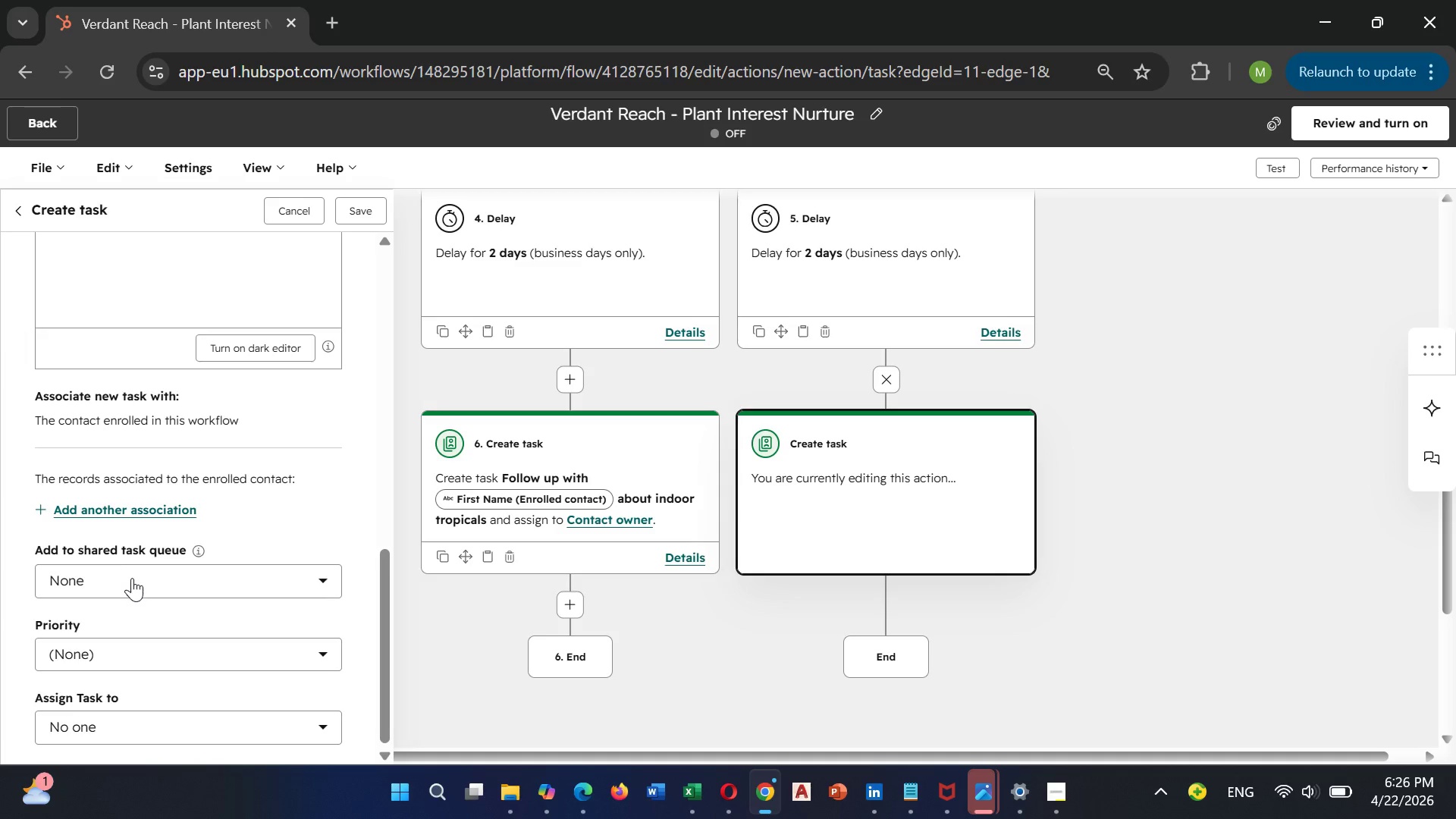 
left_click([132, 578])
 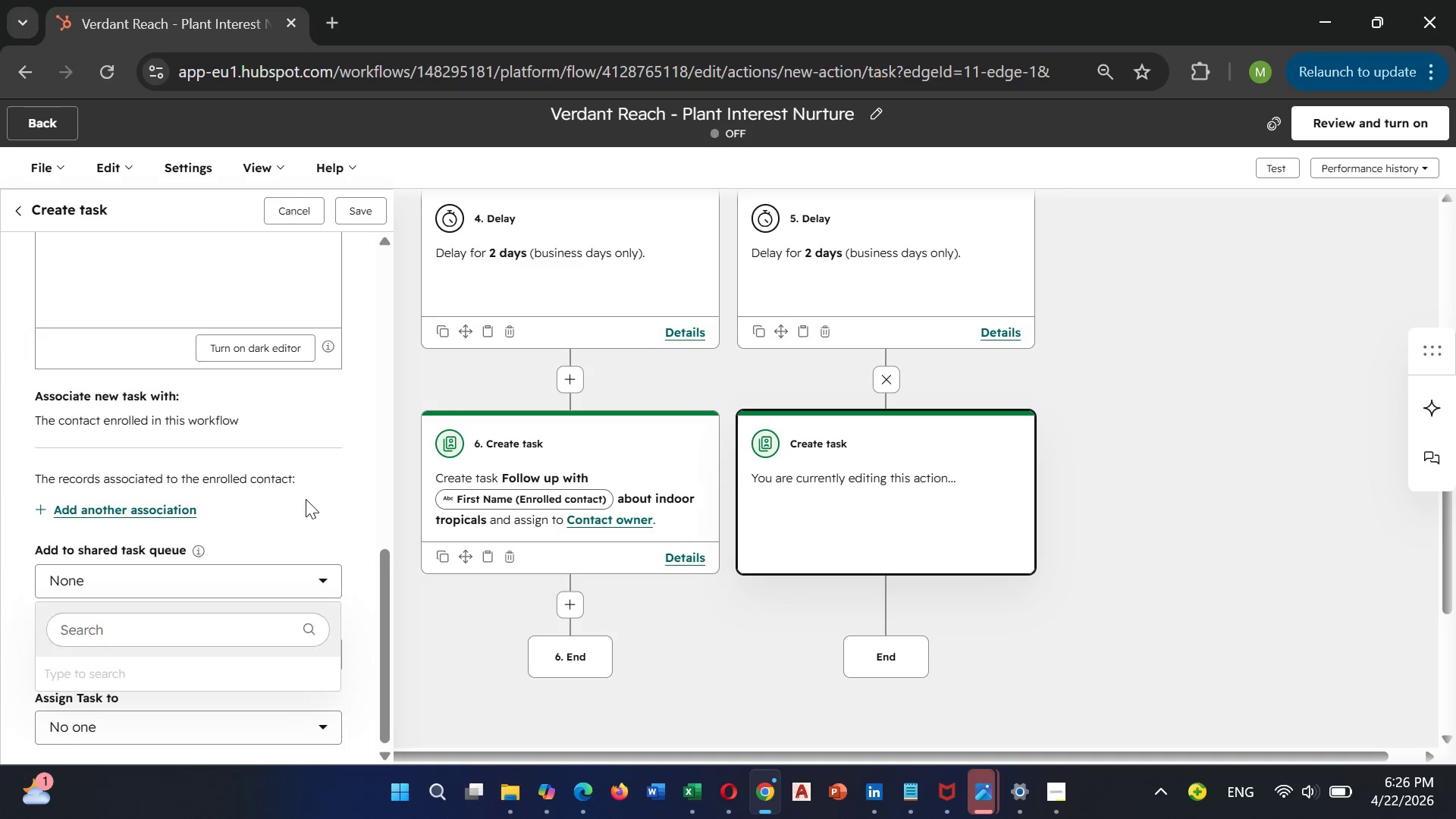 
scroll: coordinate [229, 612], scroll_direction: down, amount: 2.0
 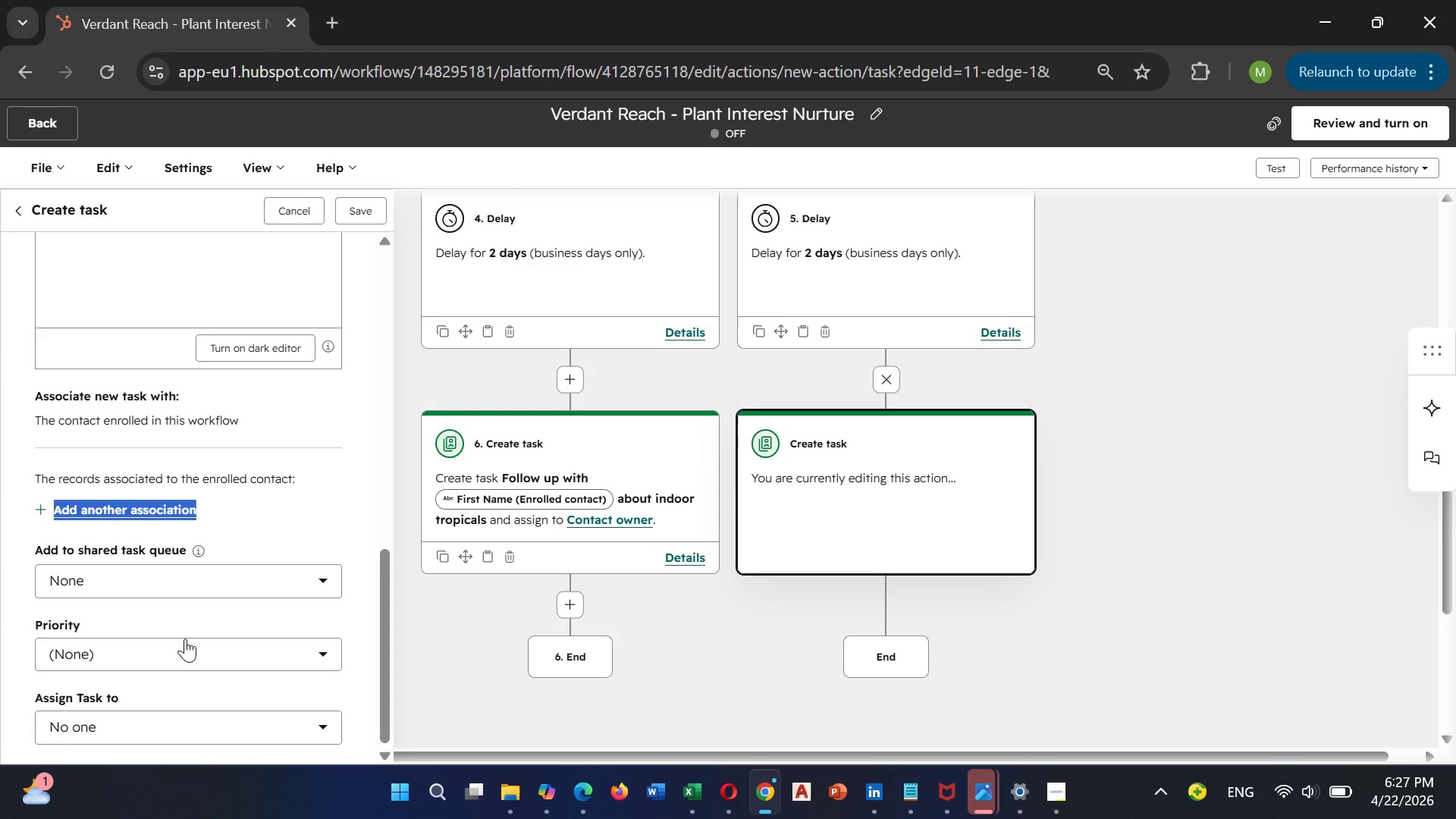 
left_click([185, 639])
 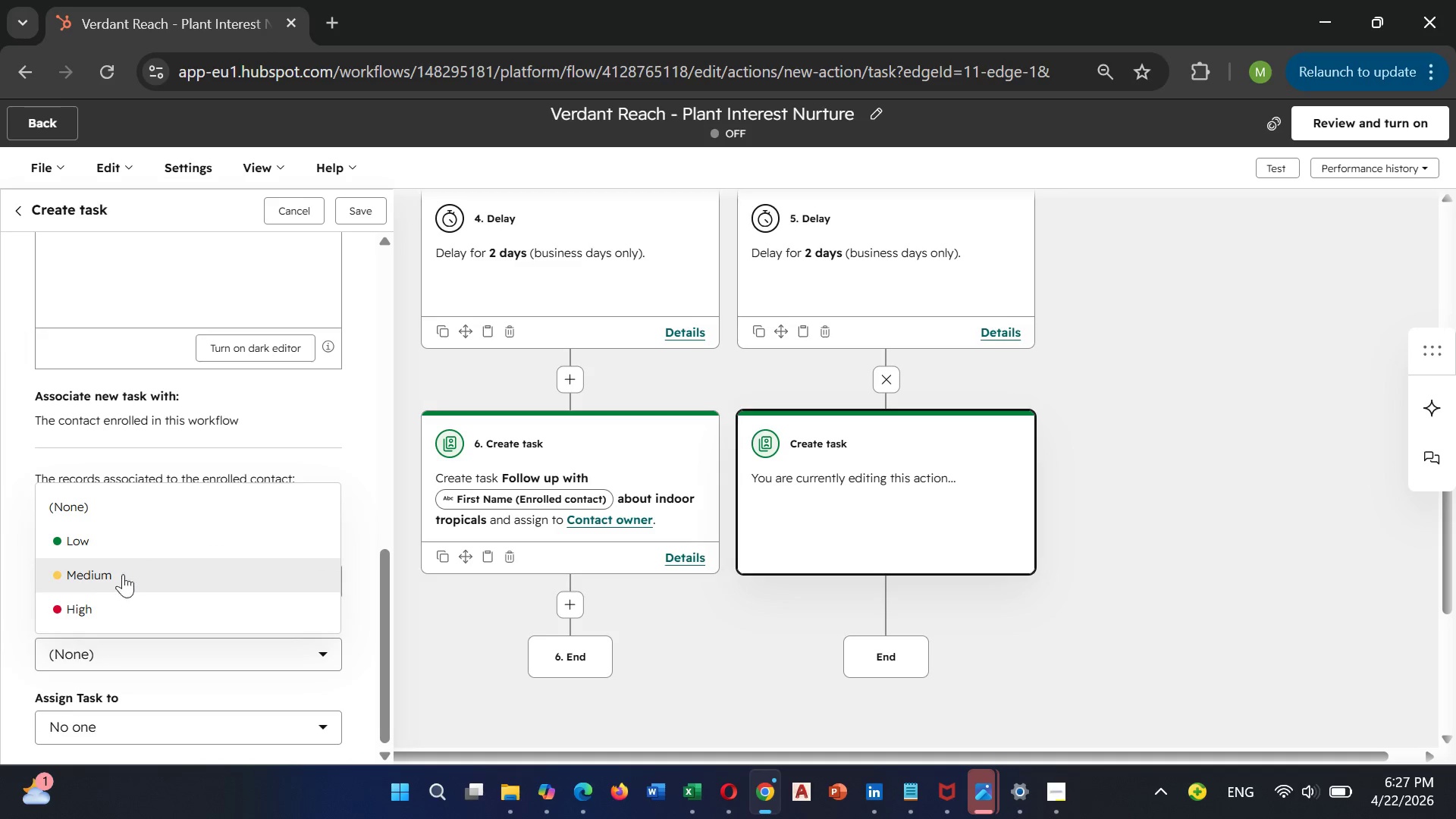 
left_click([105, 607])
 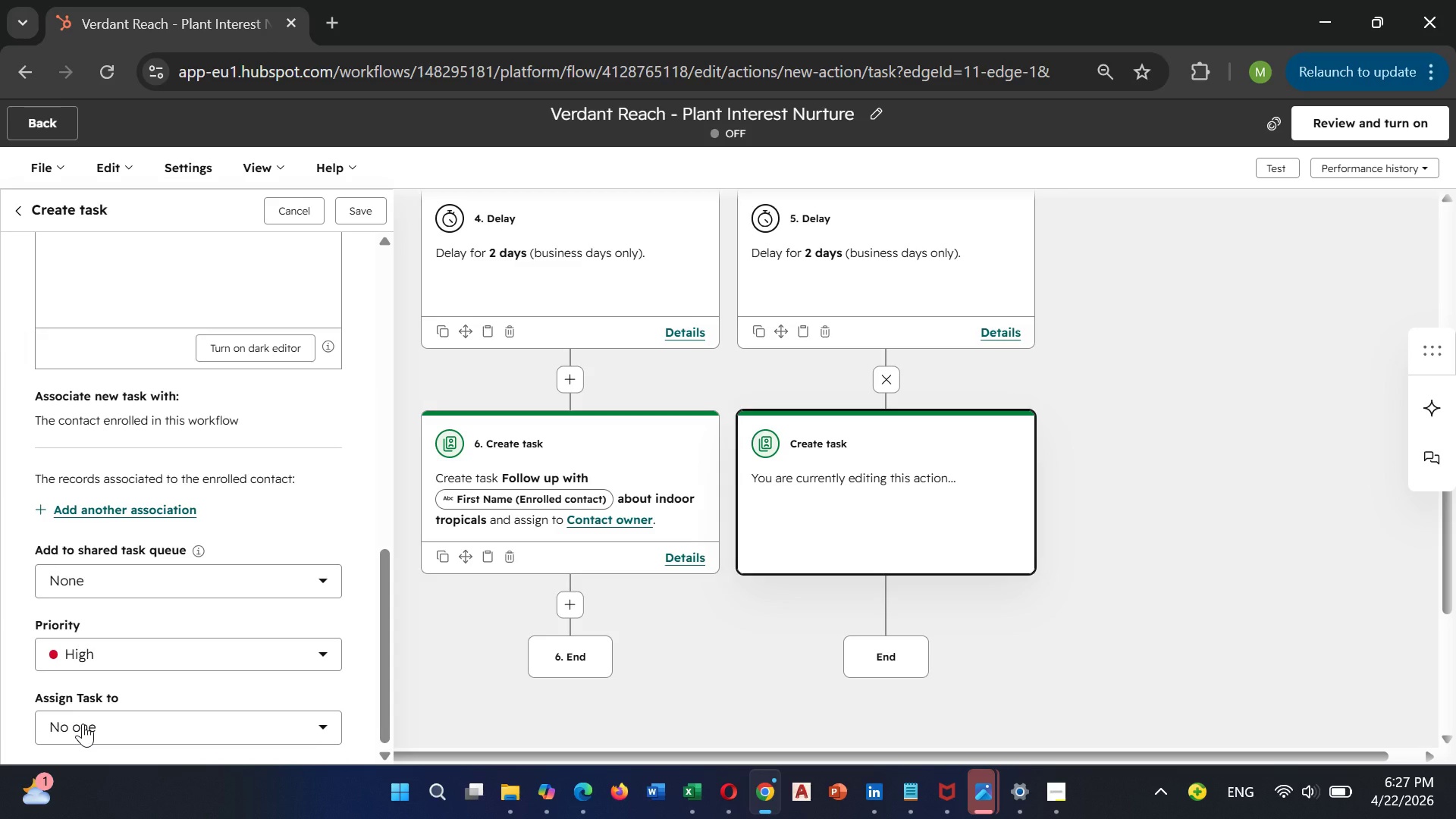 
left_click([83, 723])
 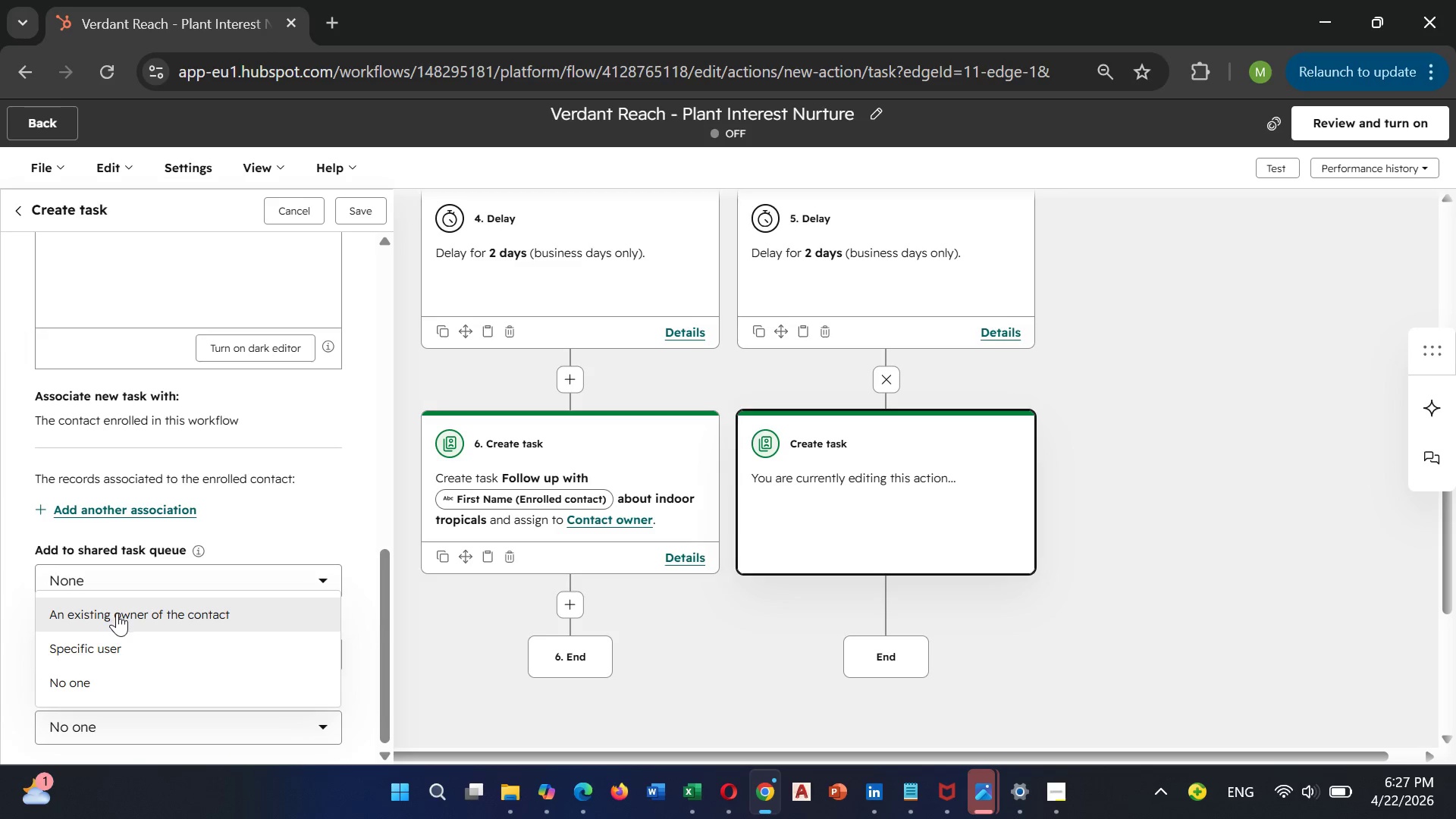 
left_click([116, 619])
 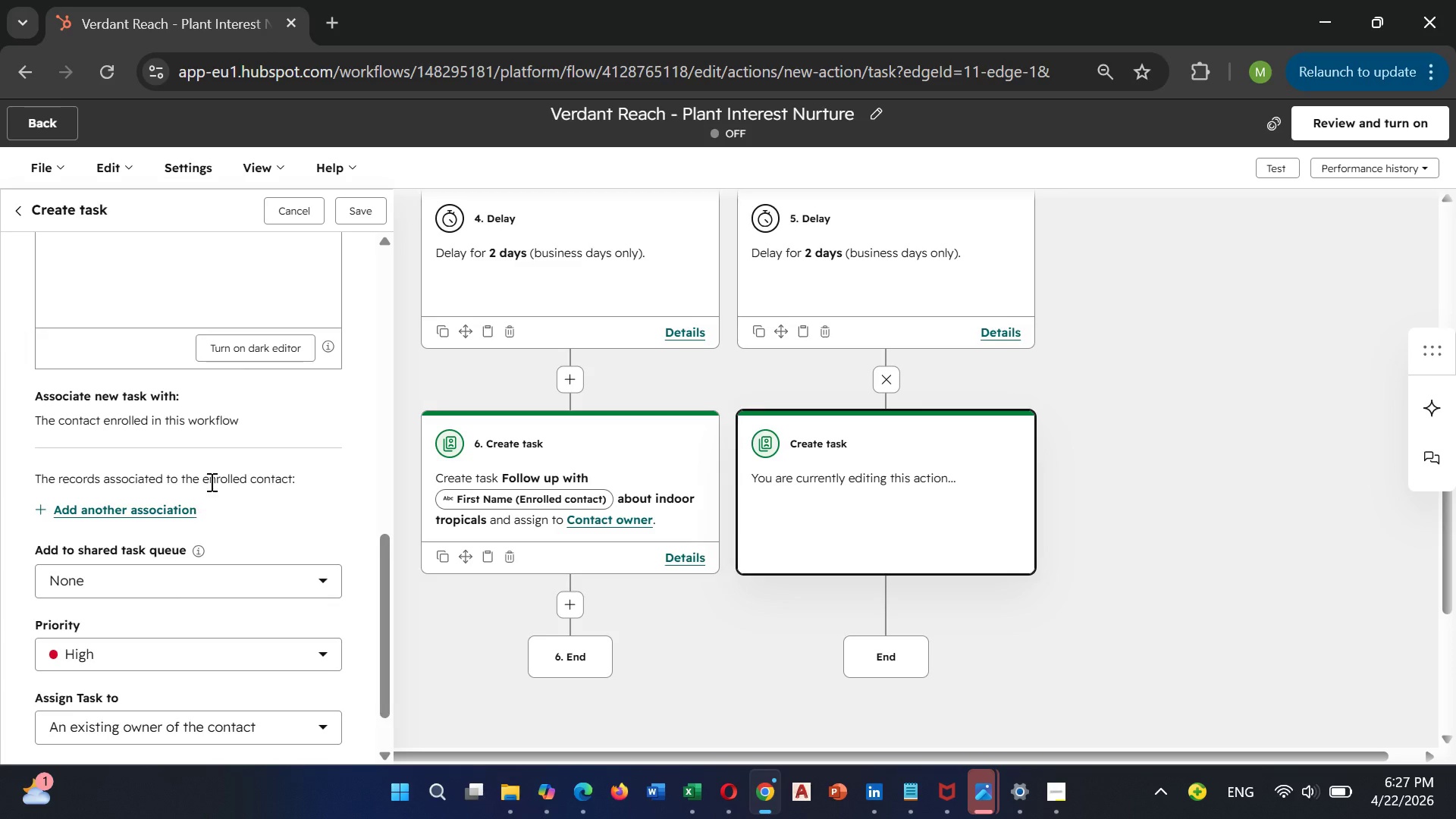 
scroll: coordinate [211, 479], scroll_direction: up, amount: 10.0
 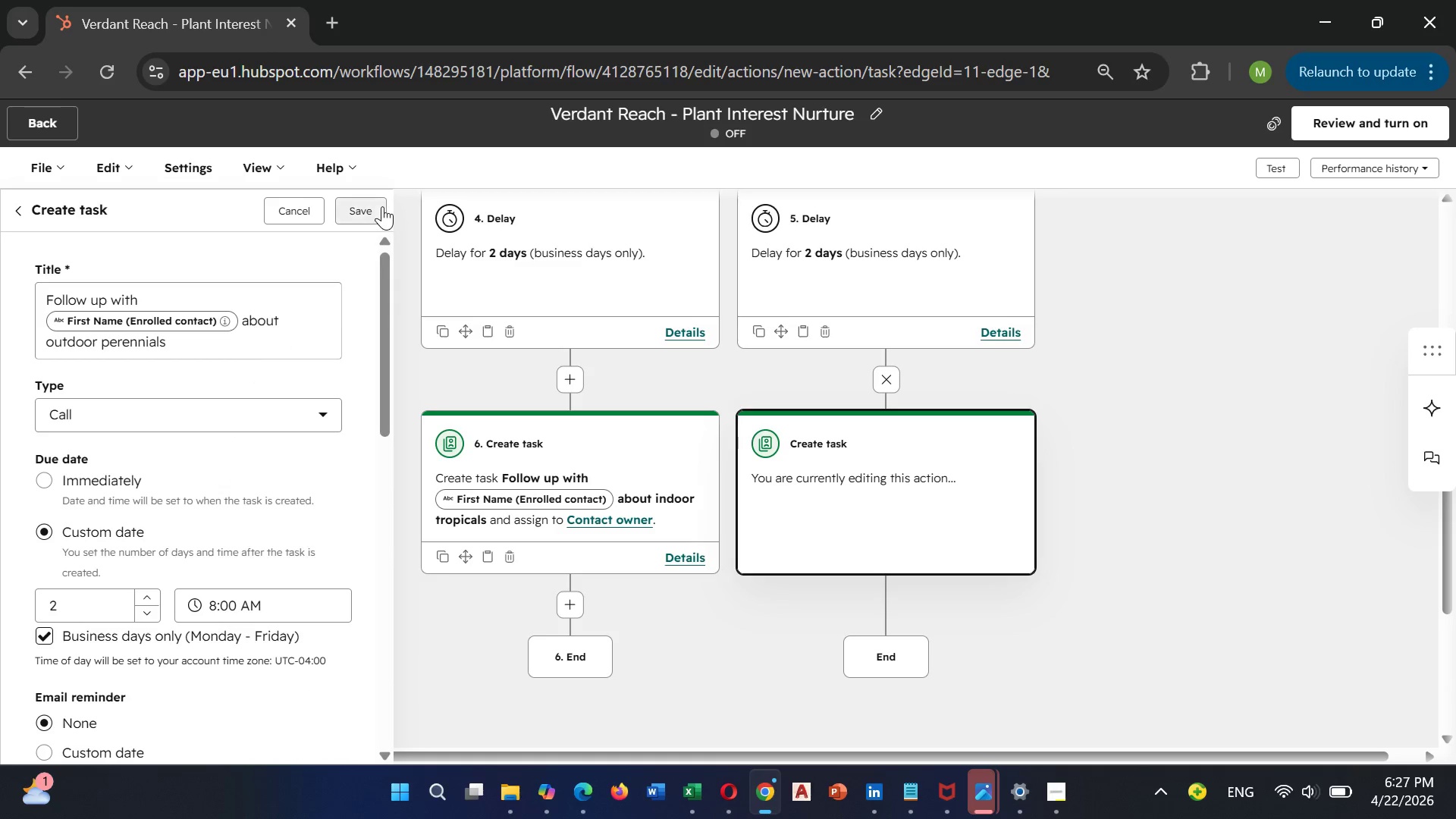 
left_click([372, 206])
 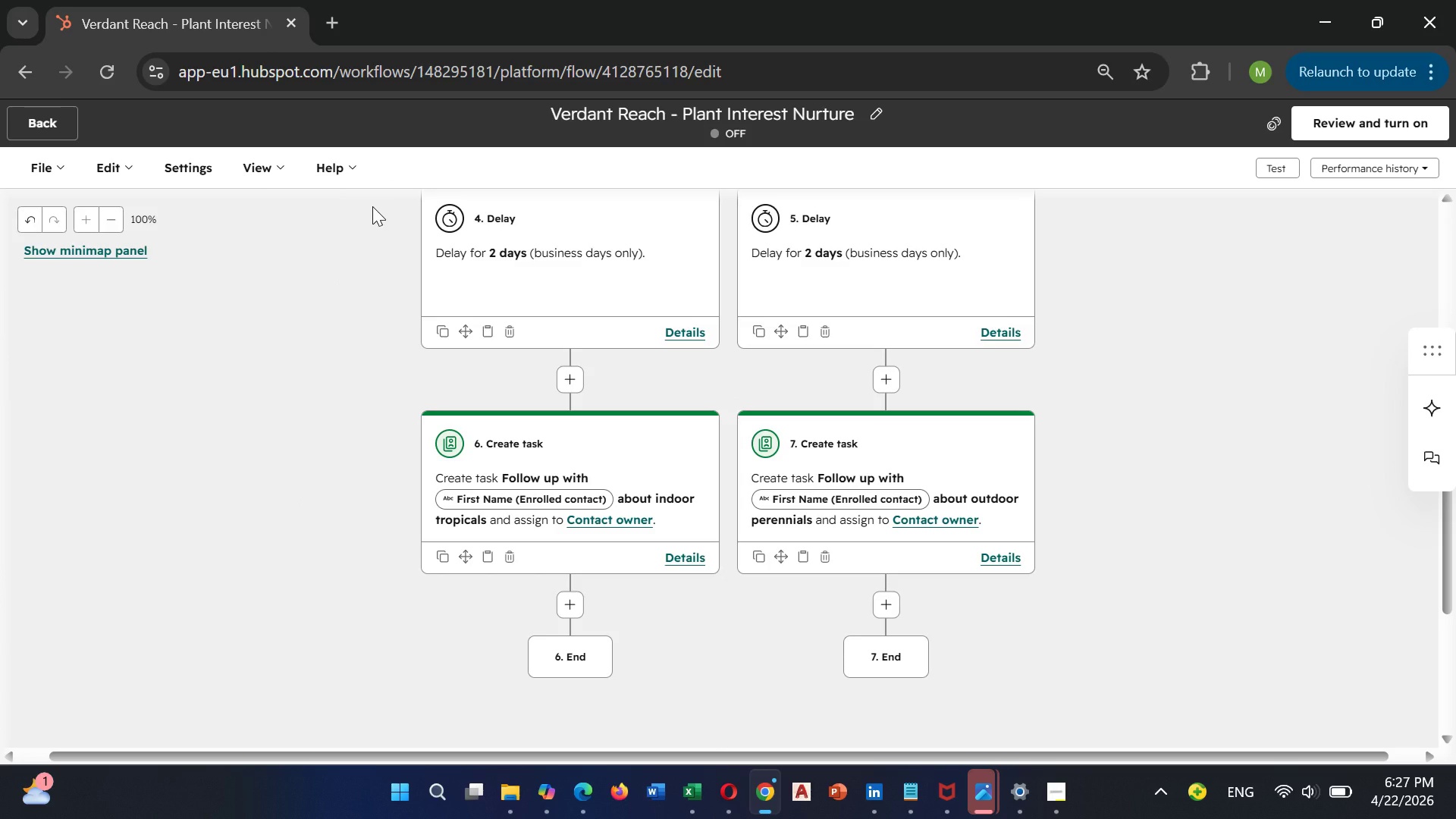 
wait(6.98)
 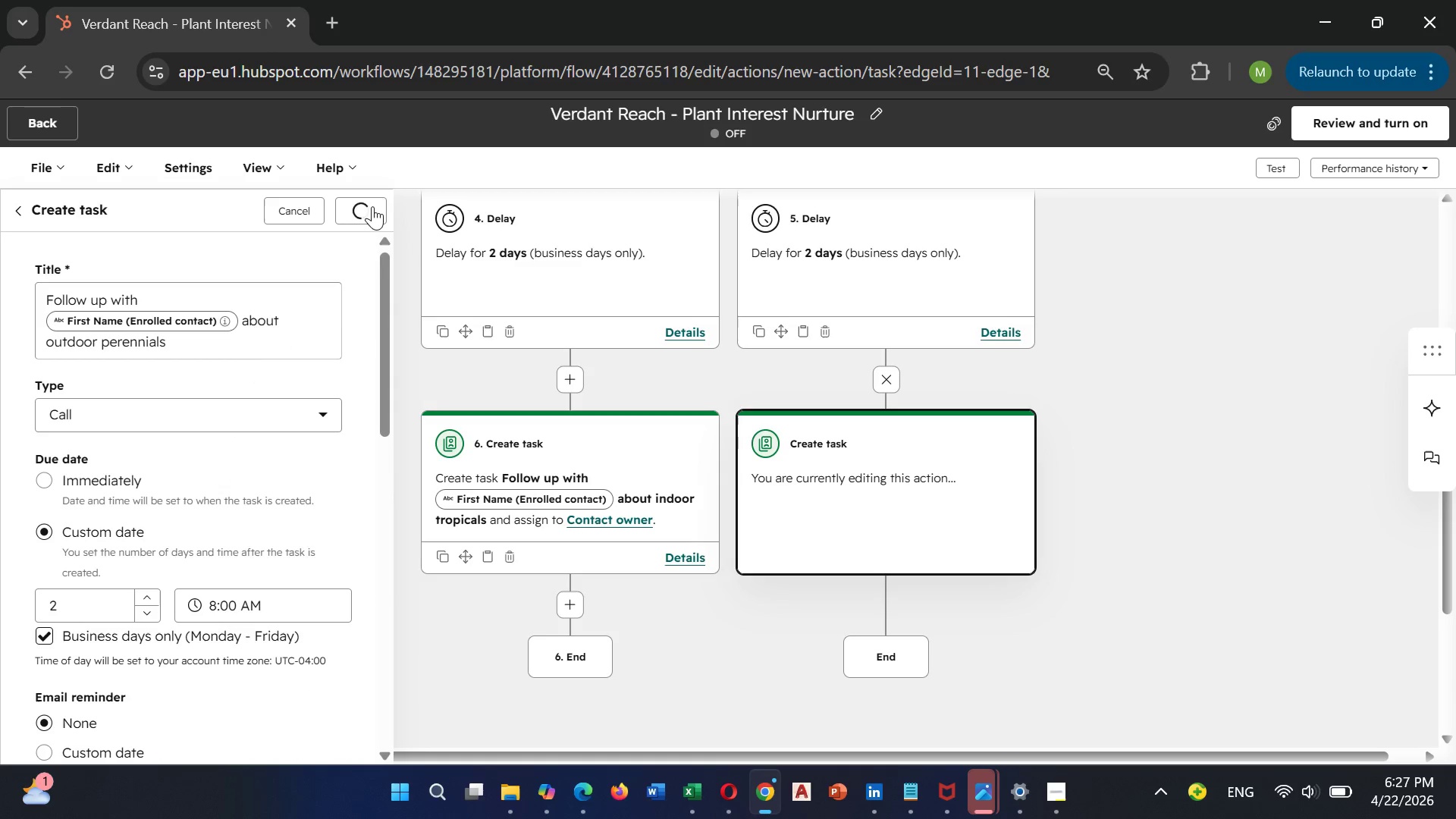 
scroll: coordinate [822, 458], scroll_direction: up, amount: 11.0
 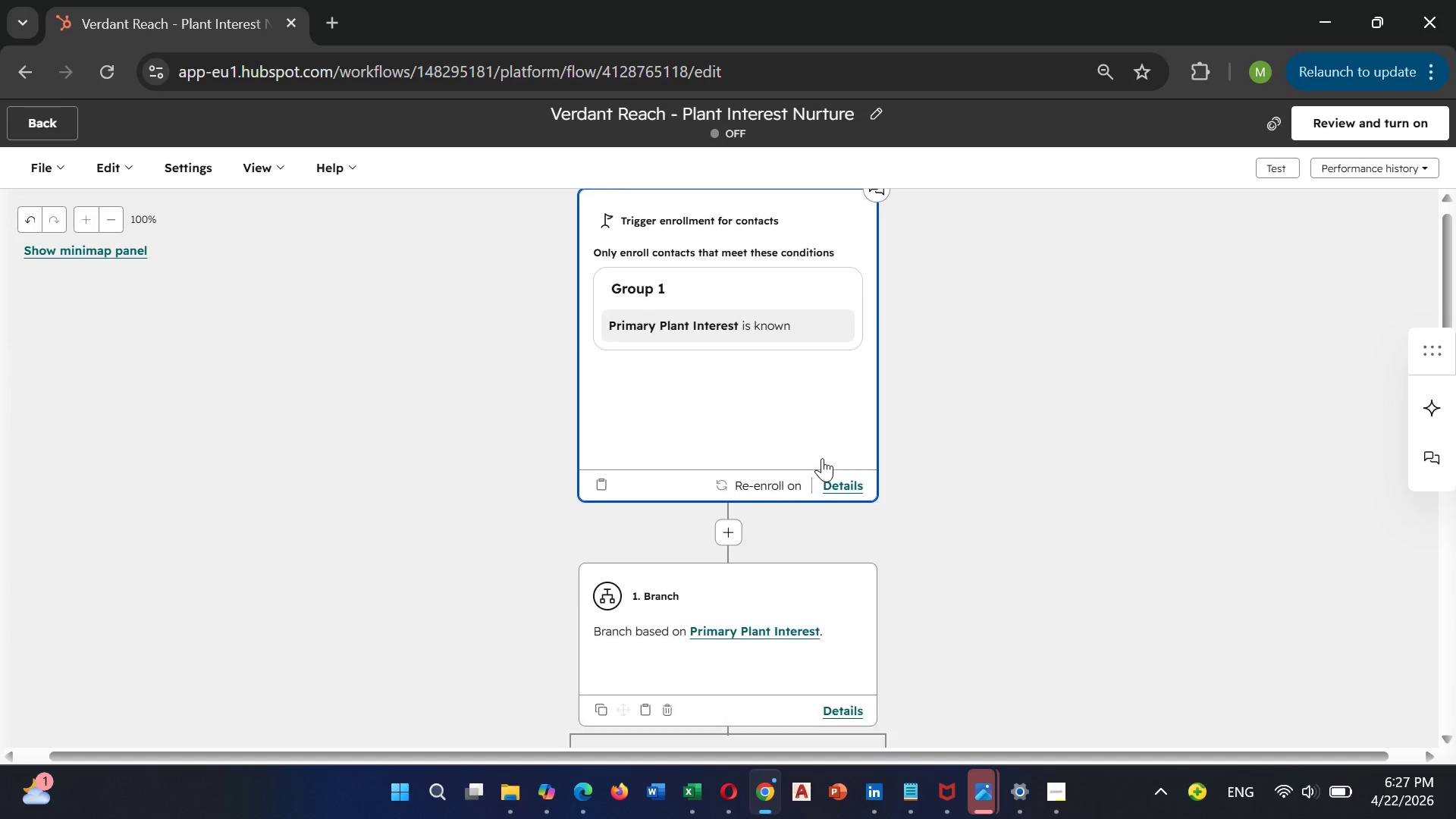 
scroll: coordinate [822, 458], scroll_direction: down, amount: 6.0
 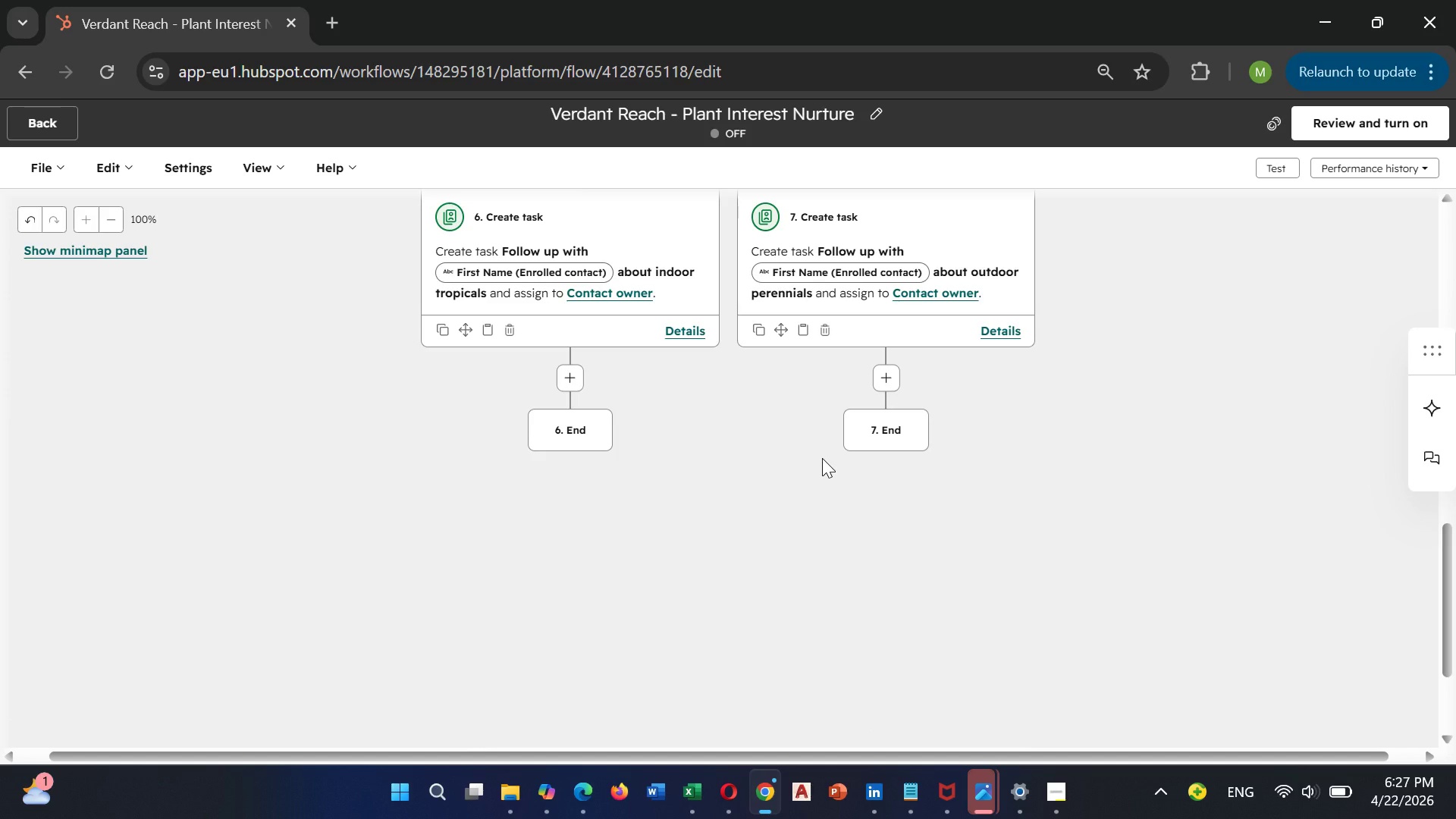 
wait(6.78)
 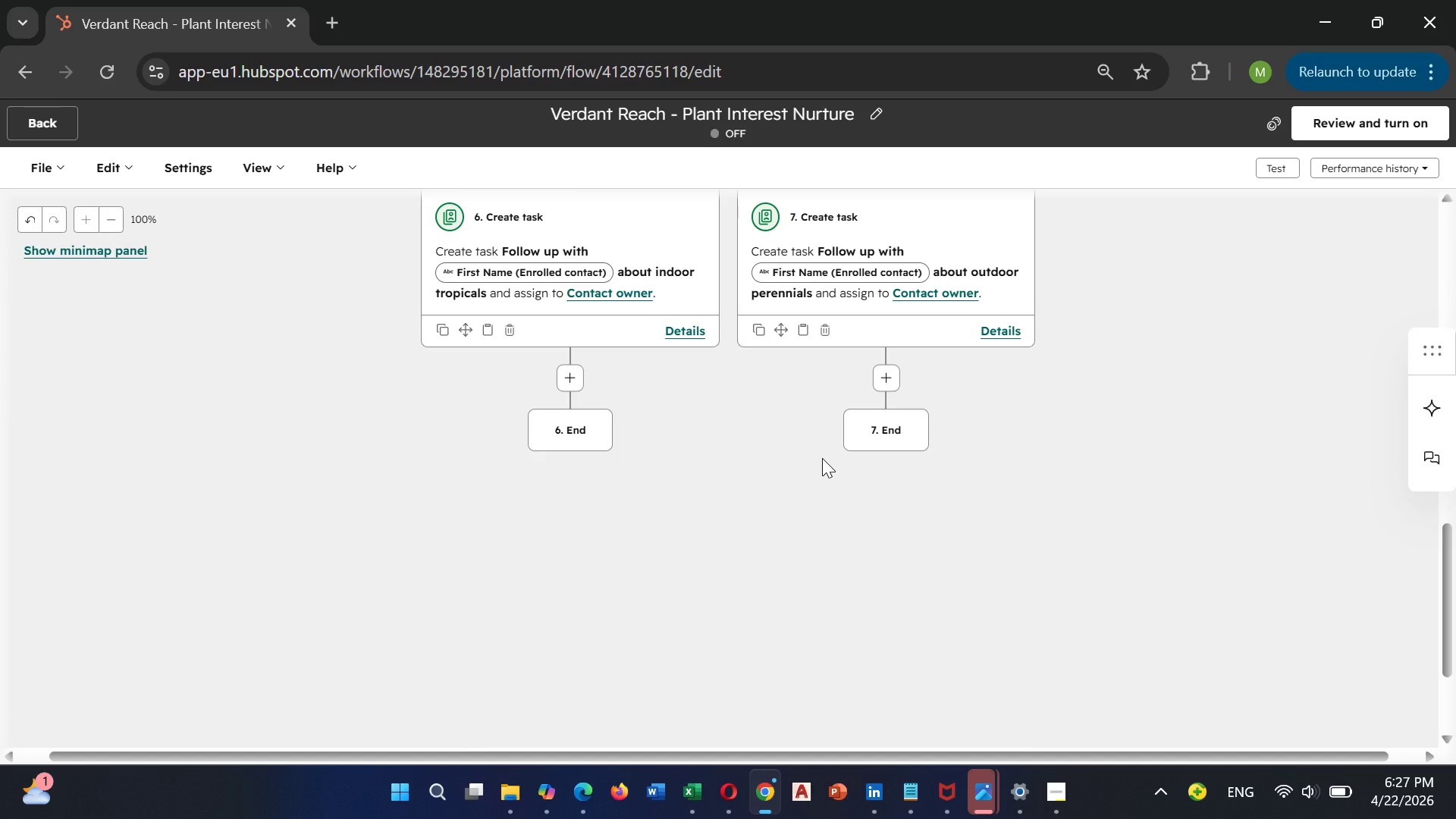 
left_click([1326, 124])
 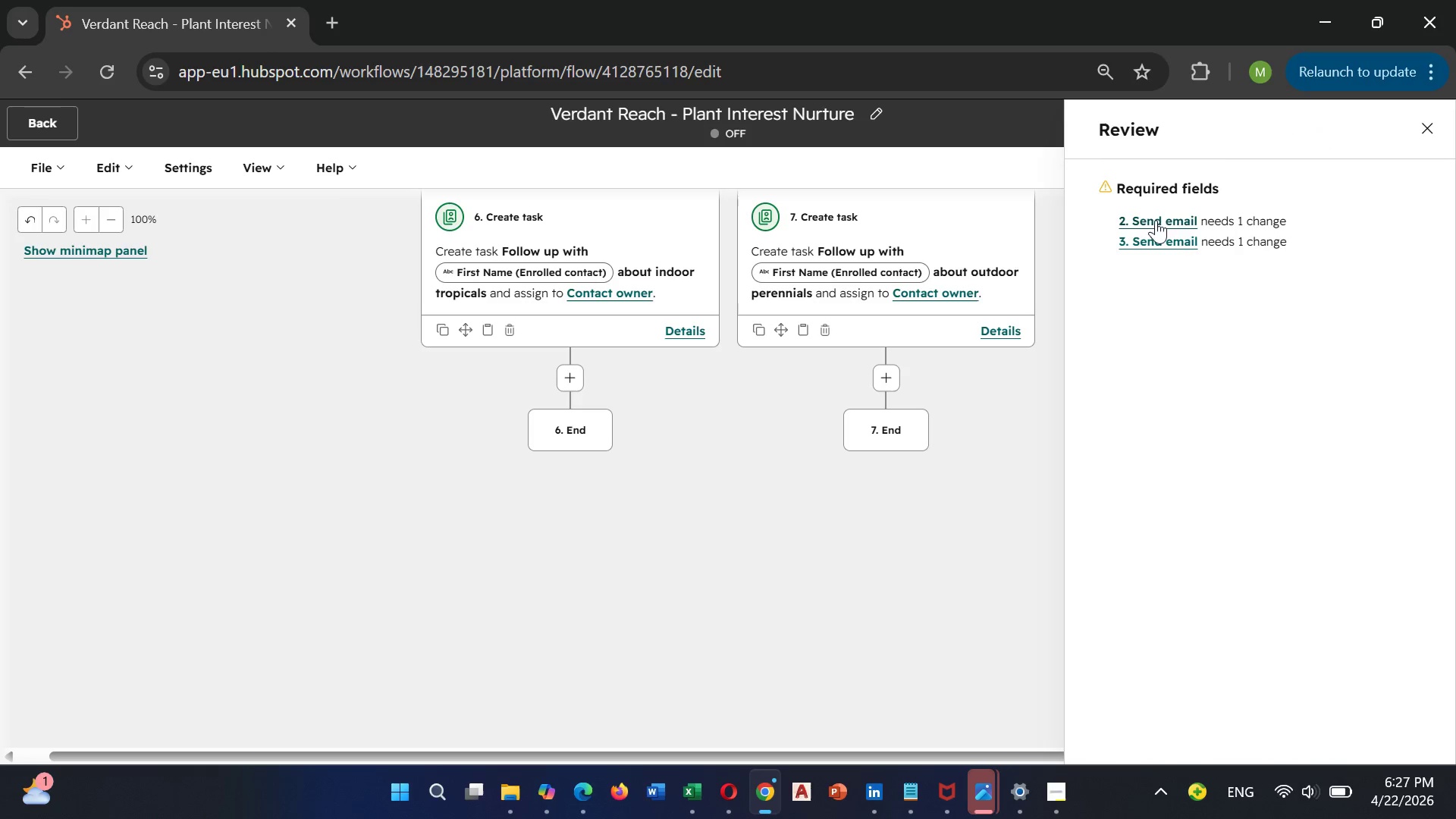 
left_click([1146, 221])
 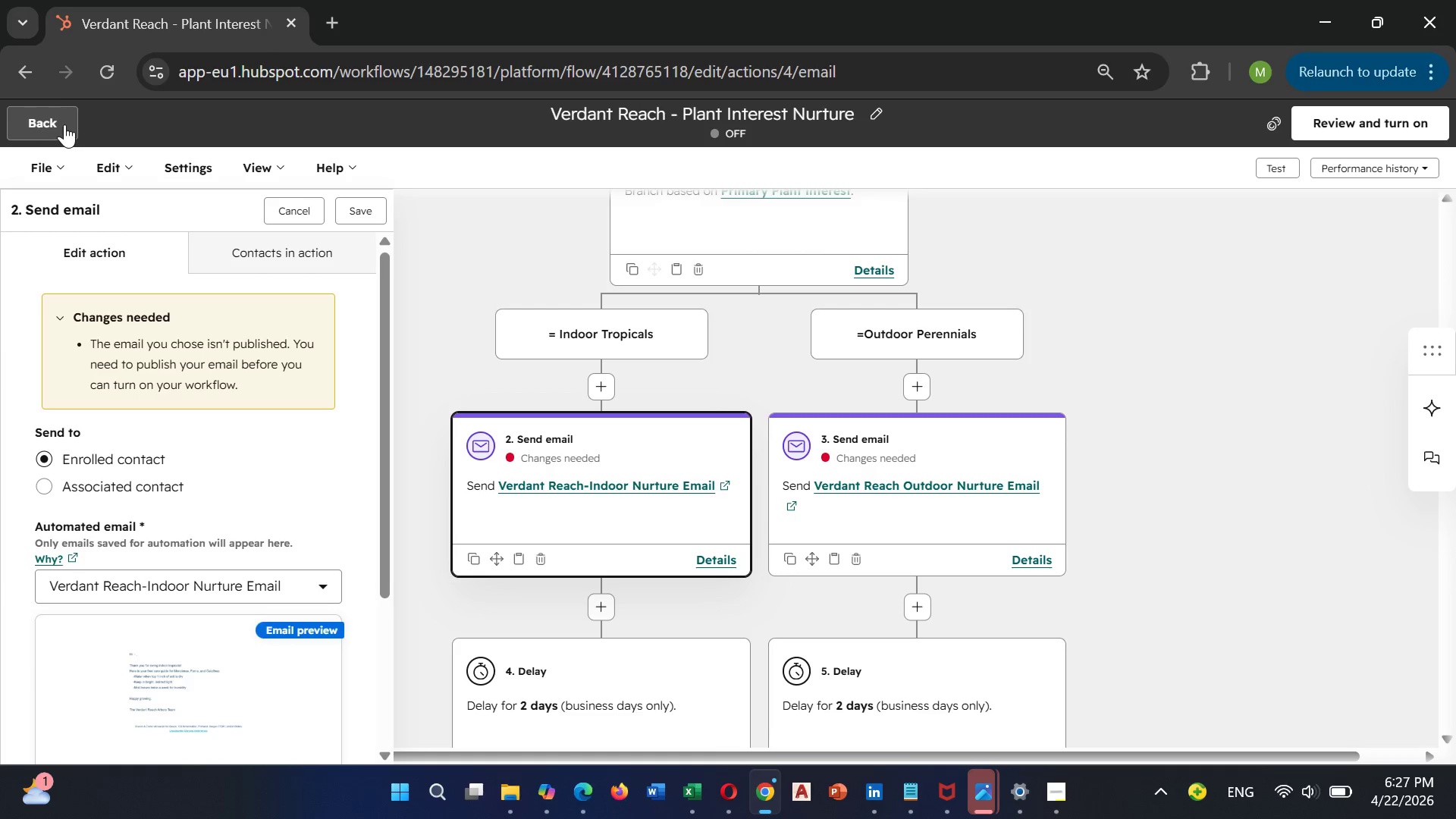 
wait(17.88)
 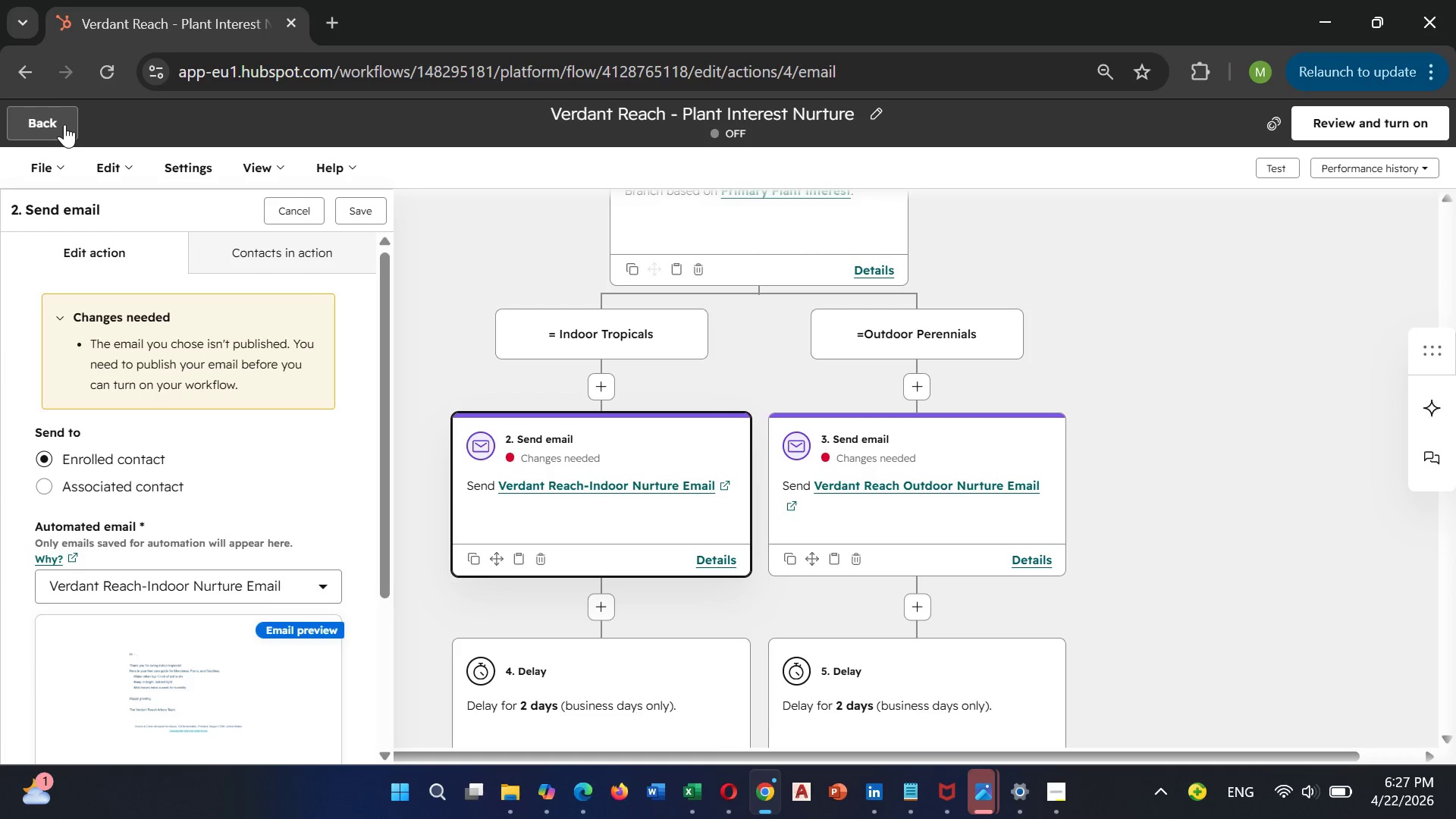 
scroll: coordinate [229, 362], scroll_direction: up, amount: 3.0
 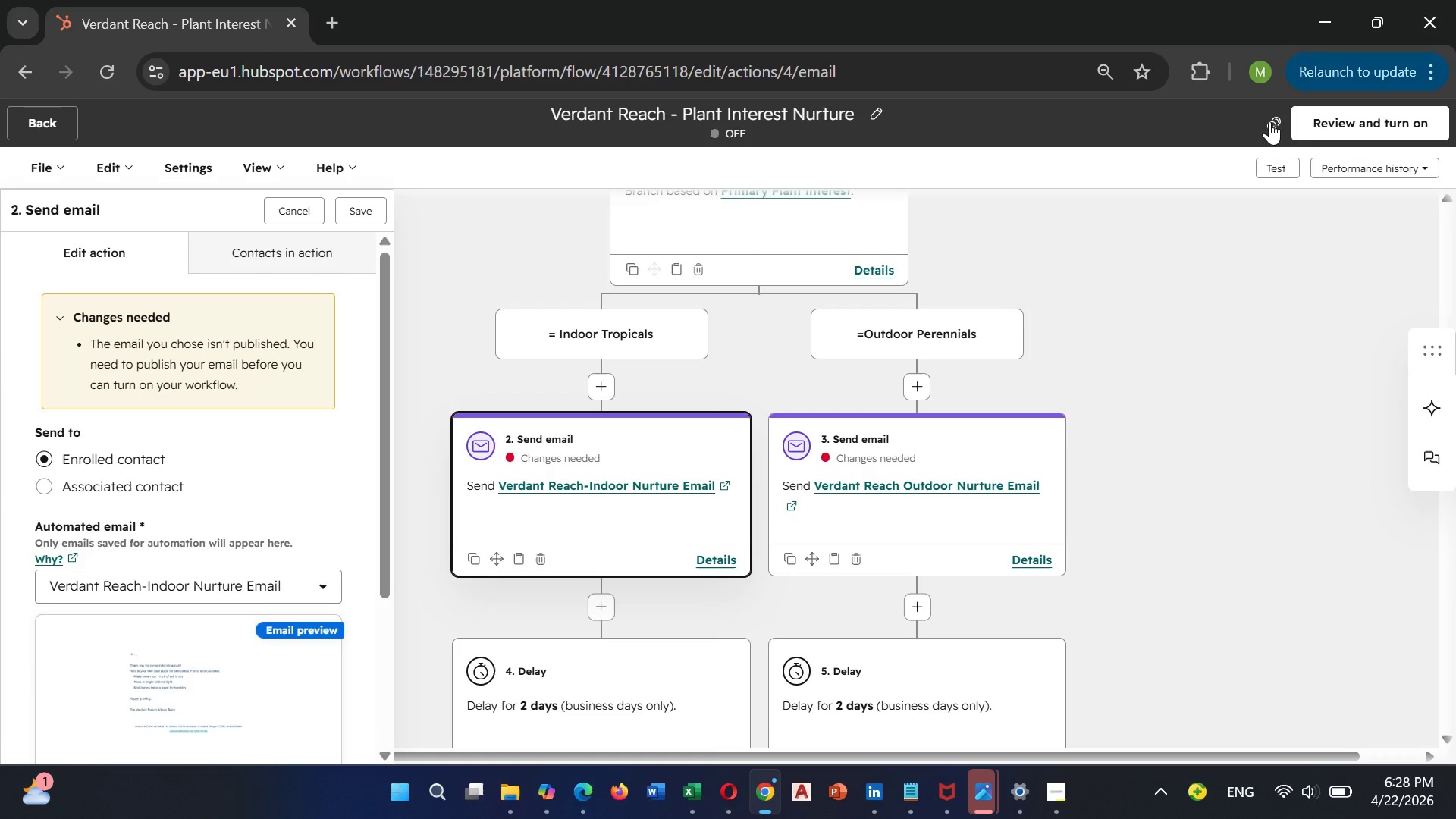 
left_click([1351, 164])
 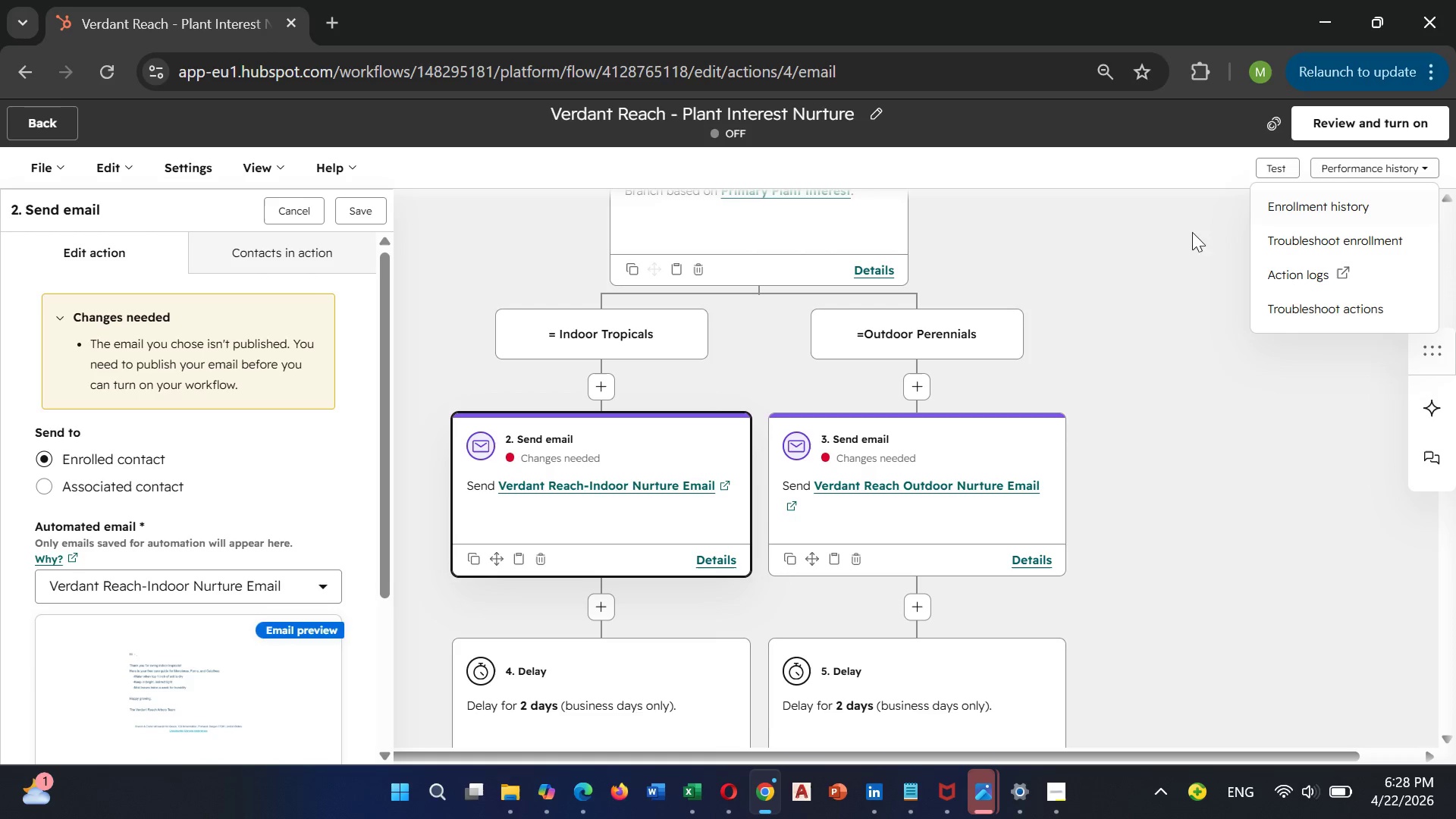 
left_click([1179, 236])
 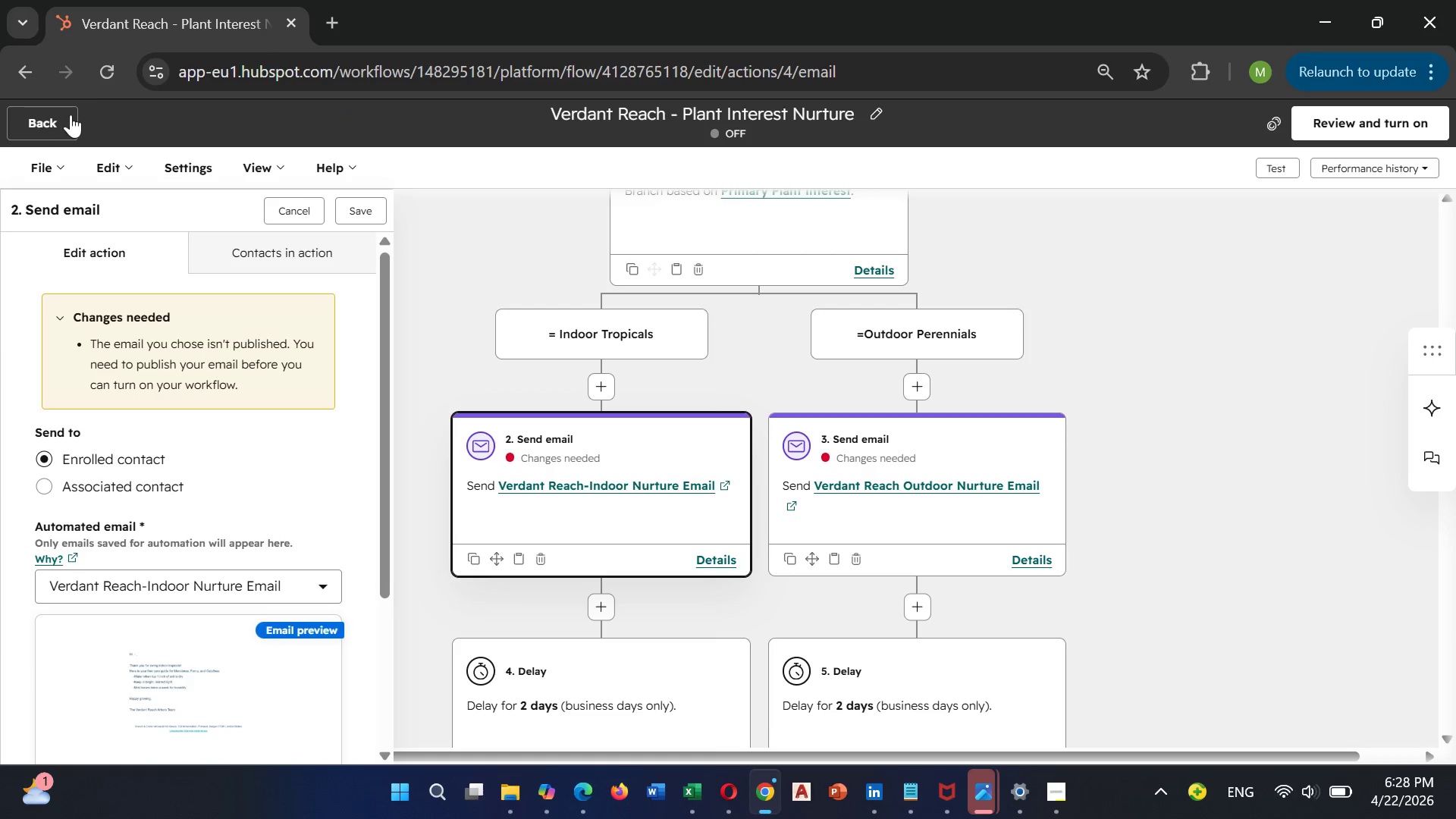 
left_click([46, 151])
 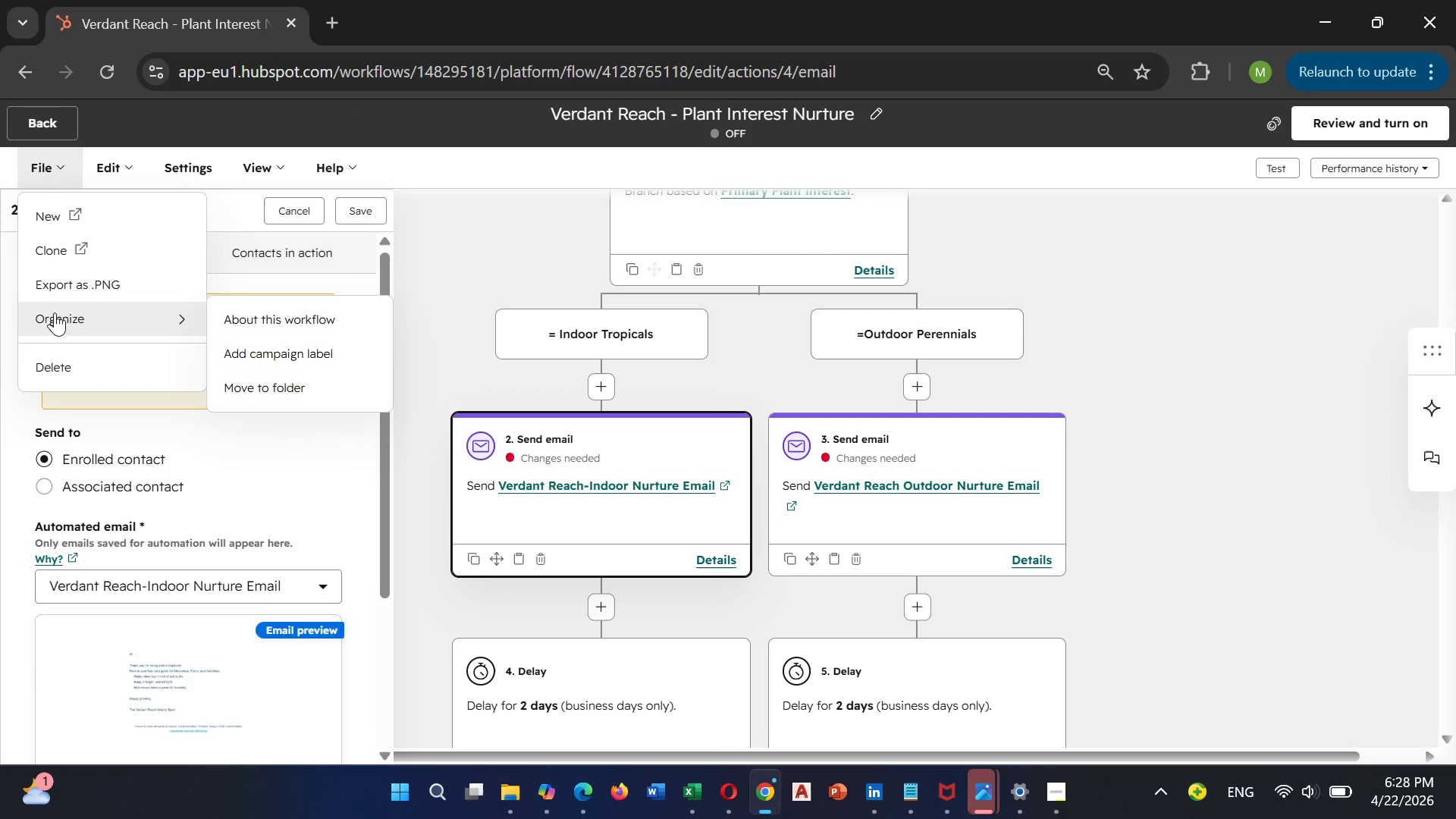 
left_click([63, 284])
 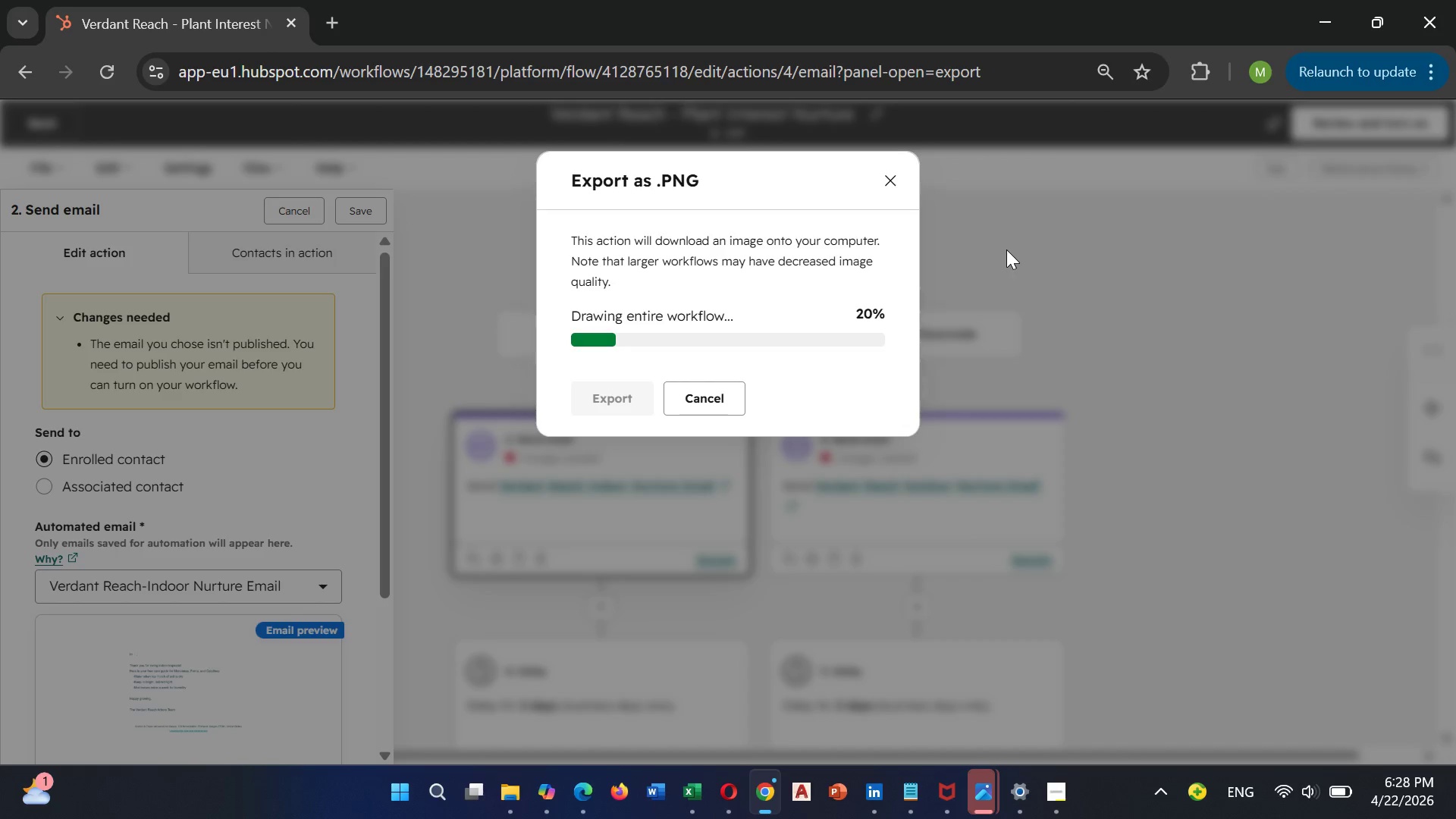 
wait(9.45)
 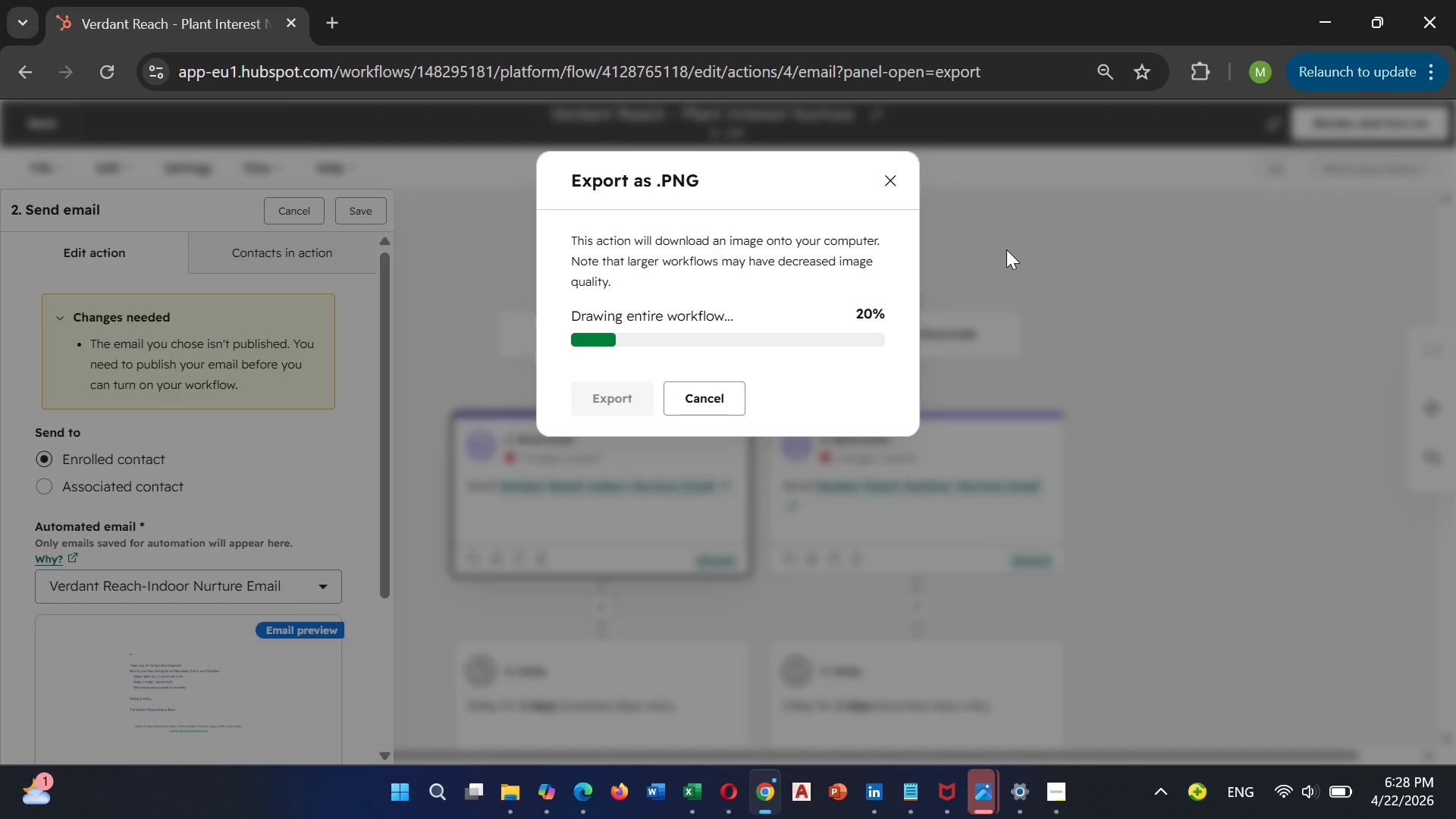 
left_click([1050, 715])